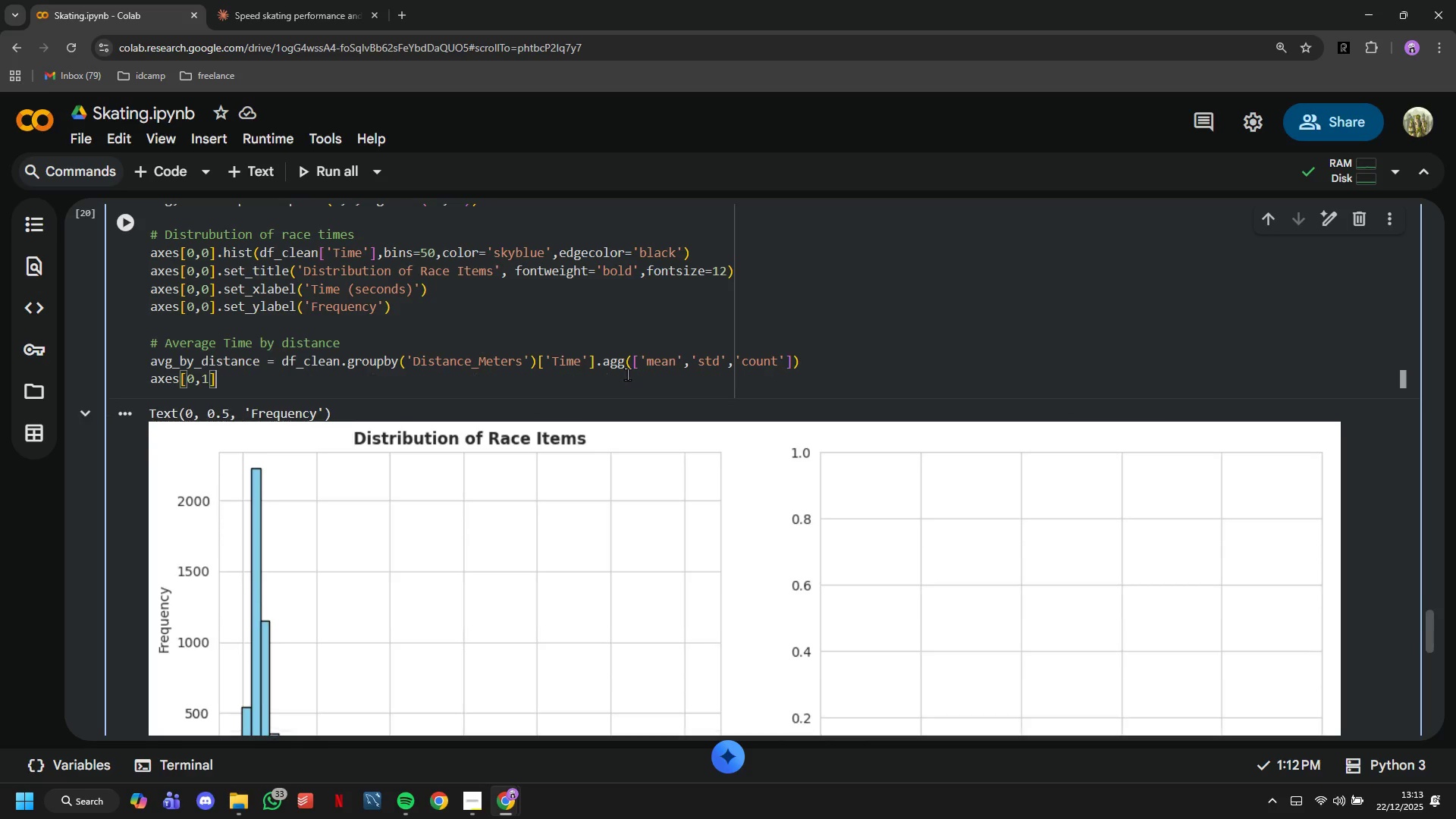 
key(ArrowRight)
 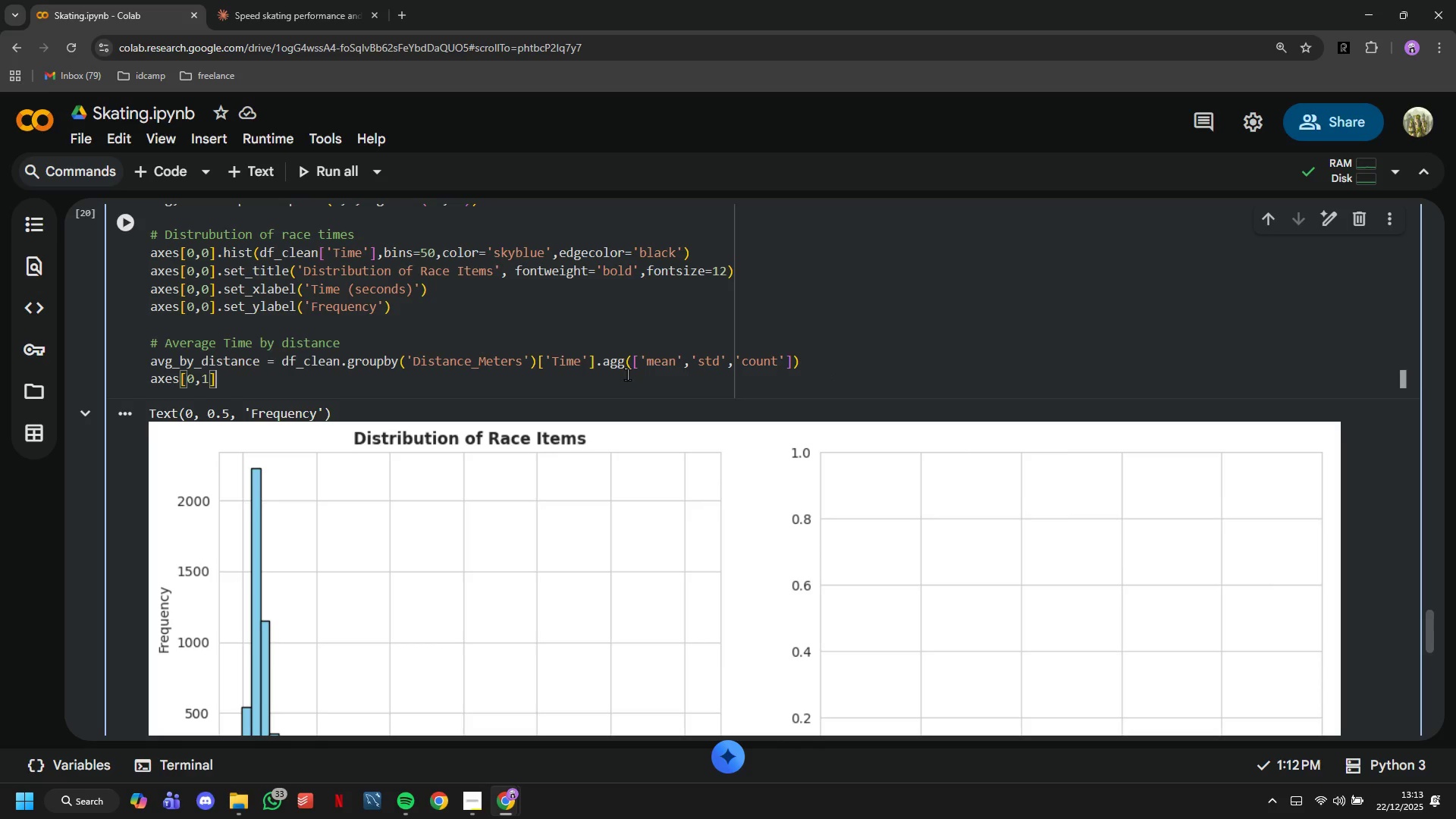 
type(.bar(avg_by_distance.index.astype(str)
 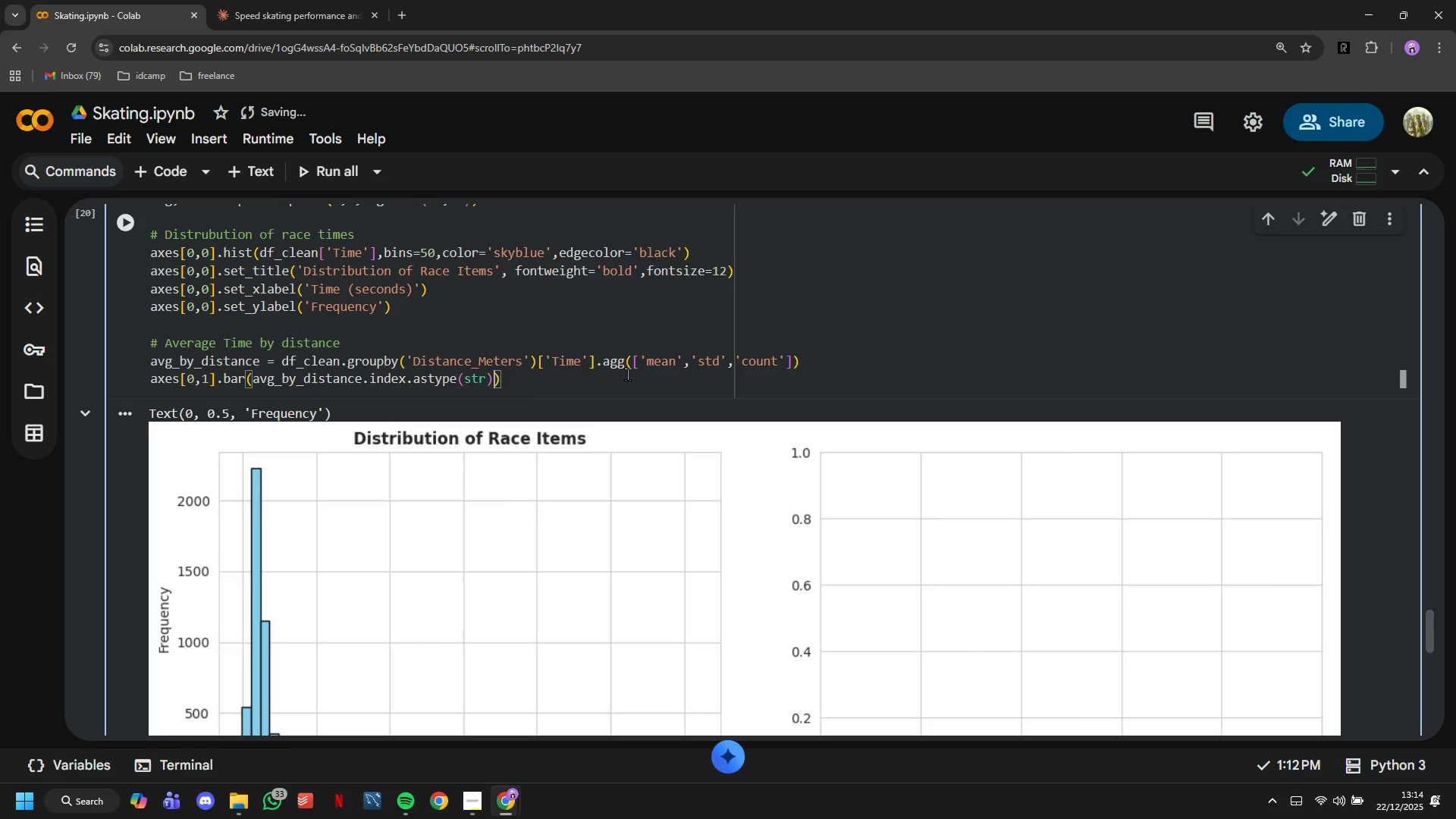 
 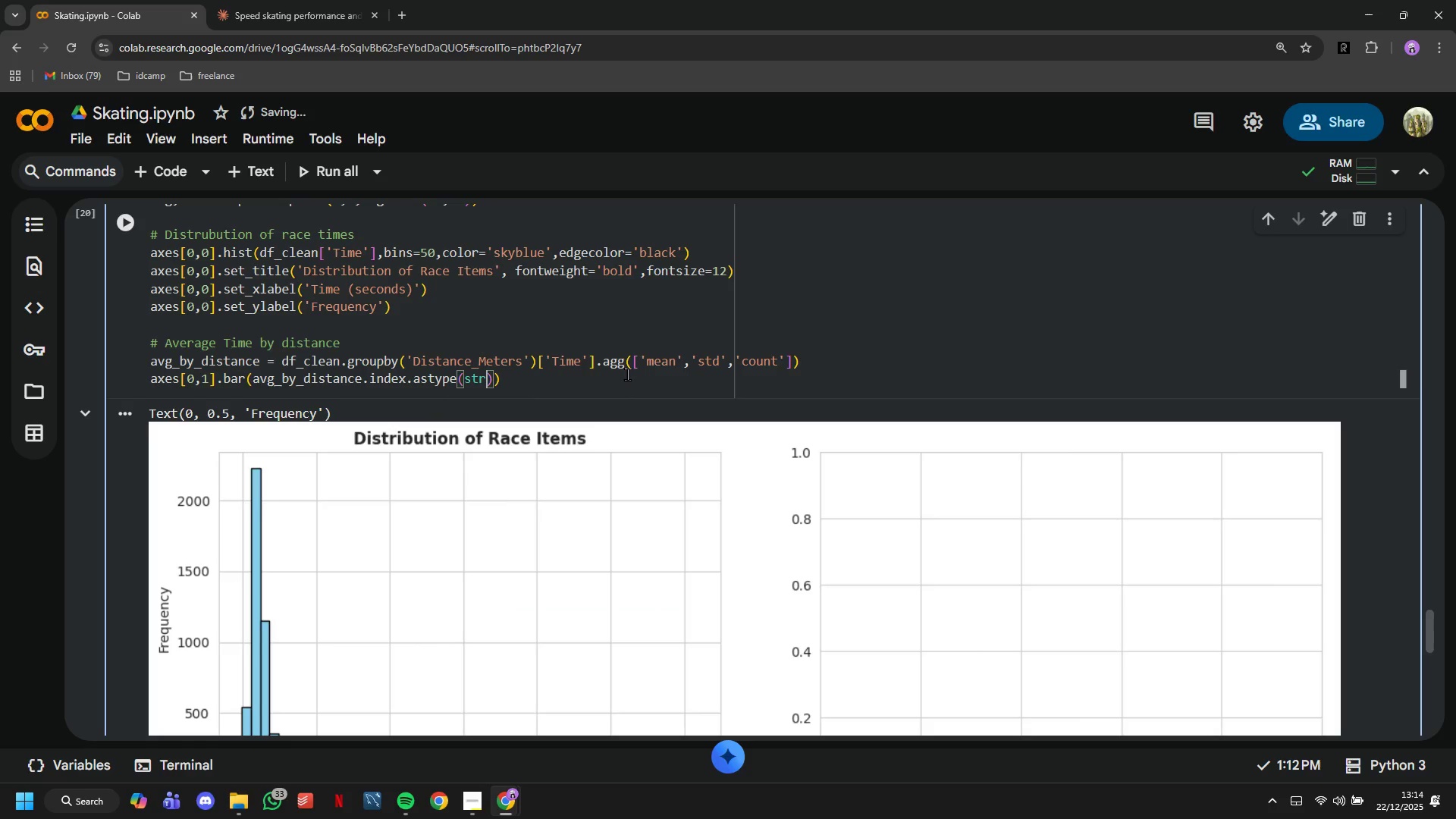 
key(ArrowRight)
 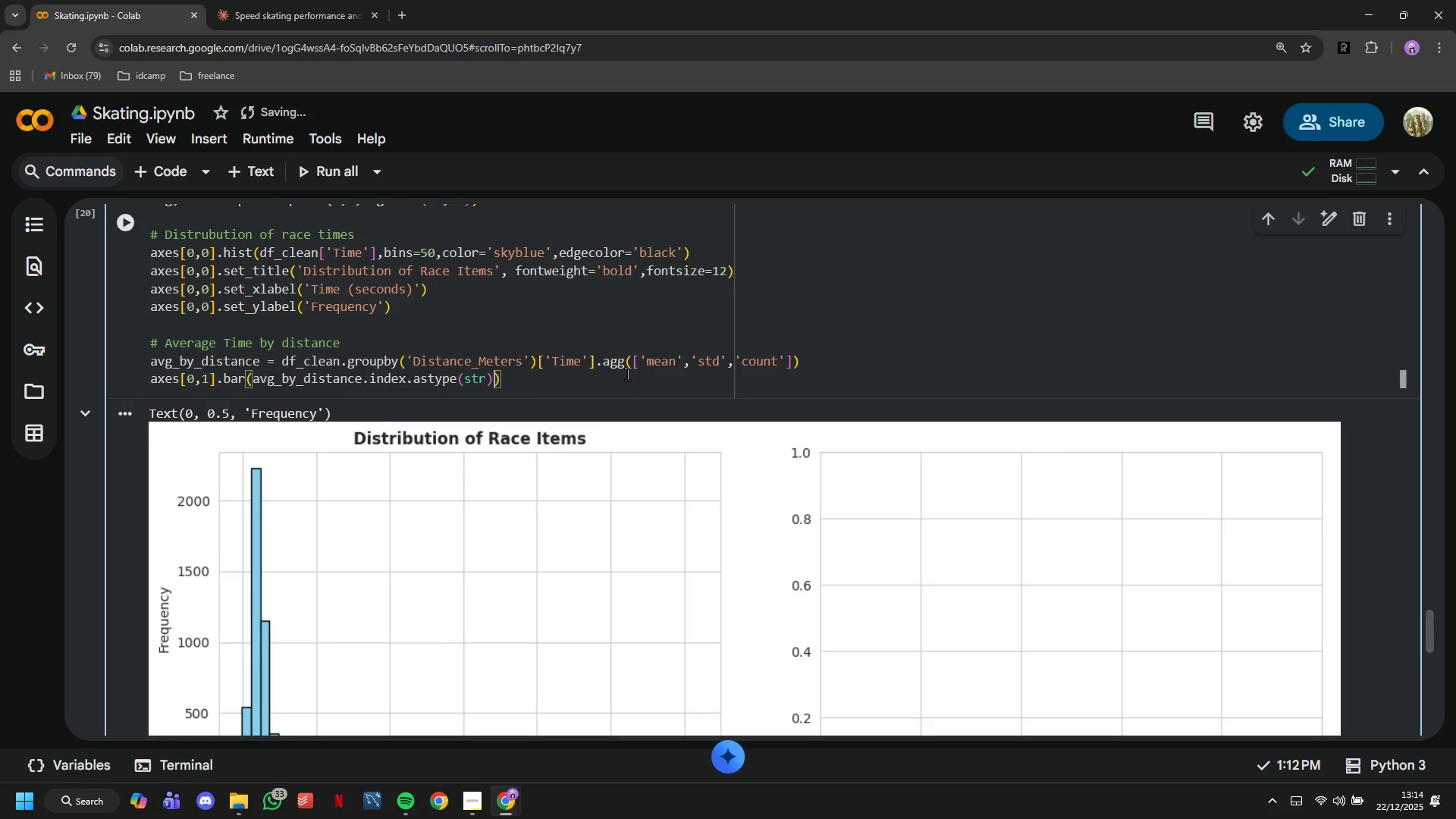 
type(, avg_by_distance['mean)
 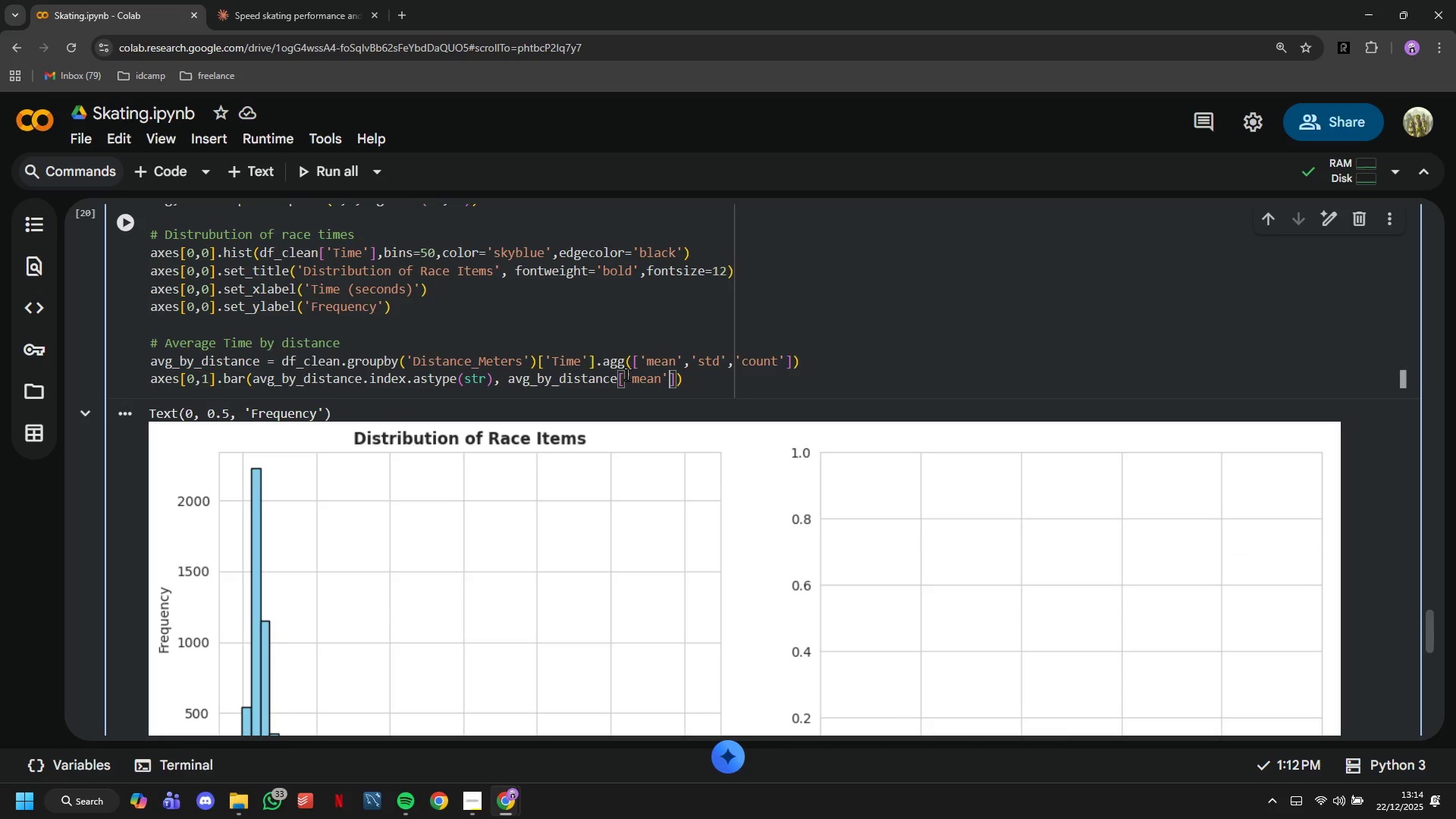 
 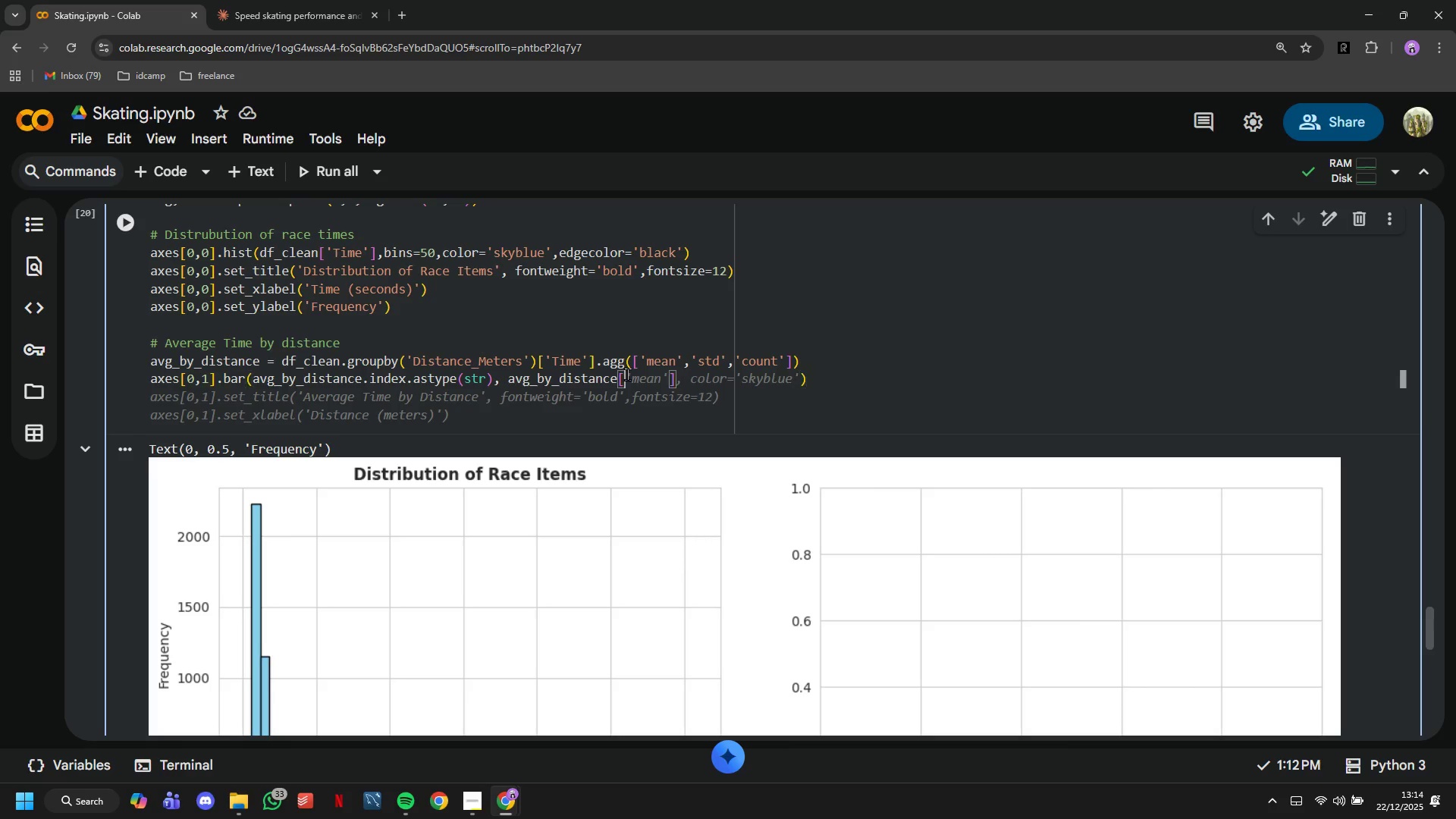 
key(ArrowRight)
 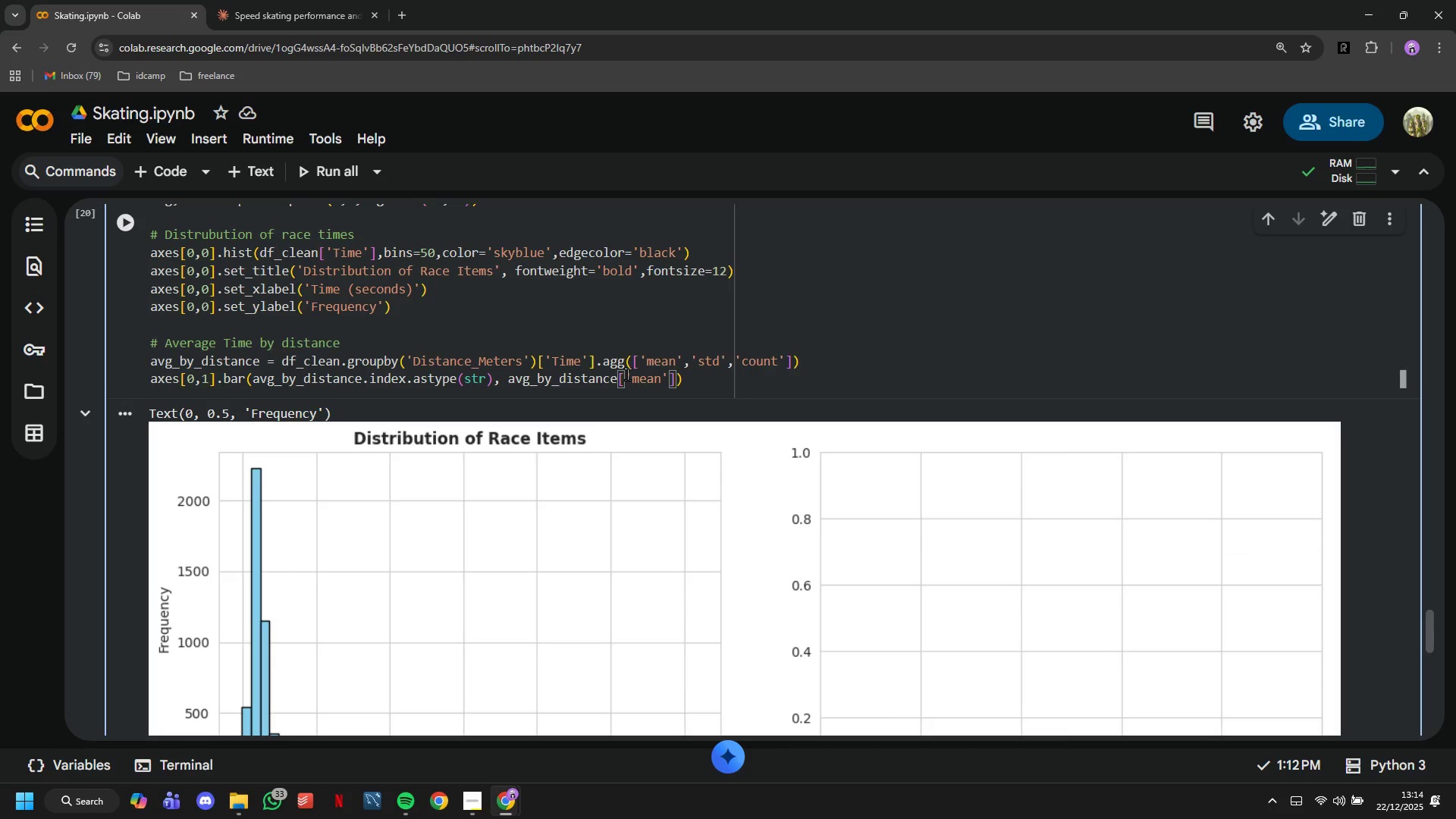 
key(ArrowRight)
 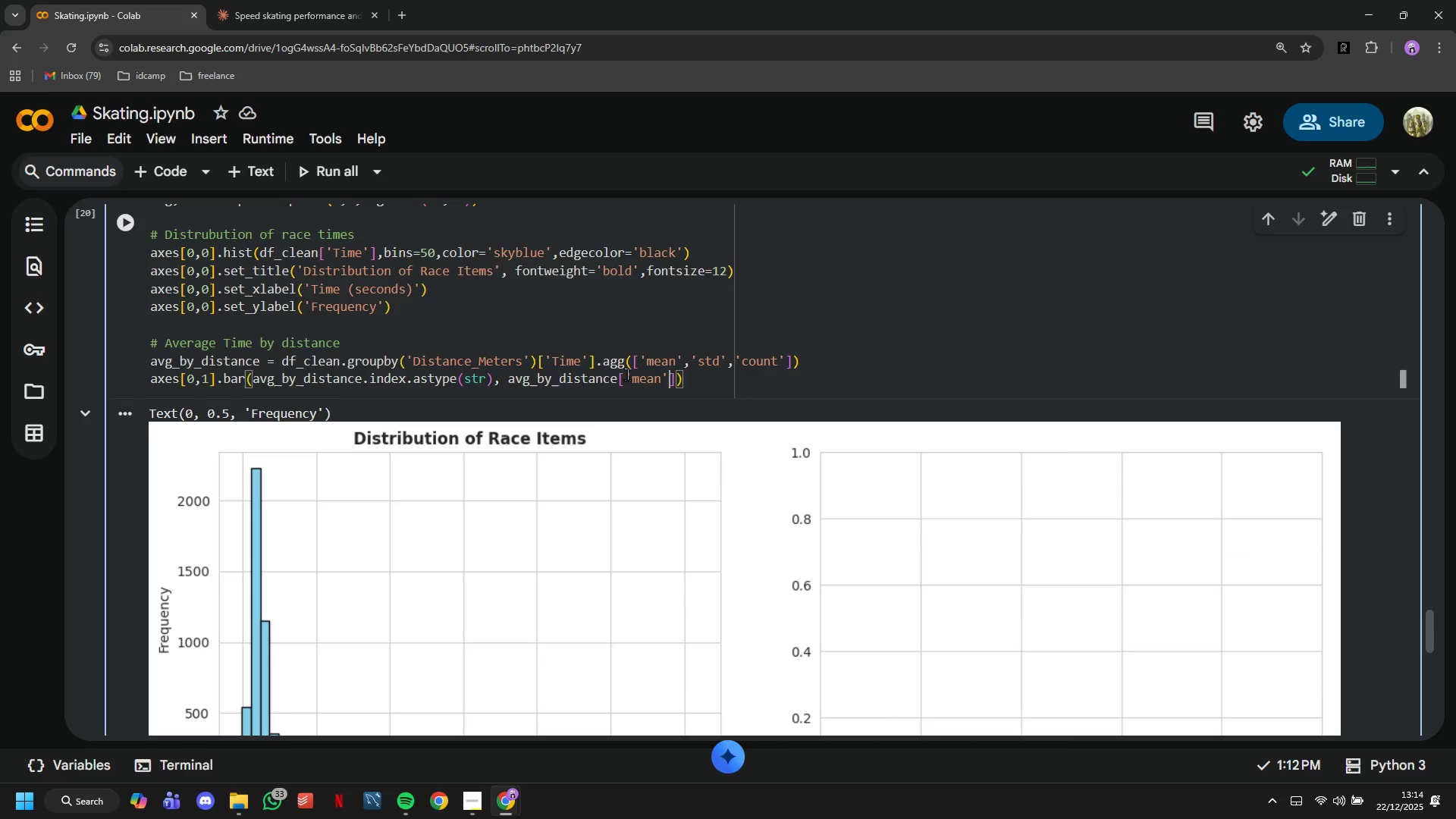 
key(ArrowLeft)
 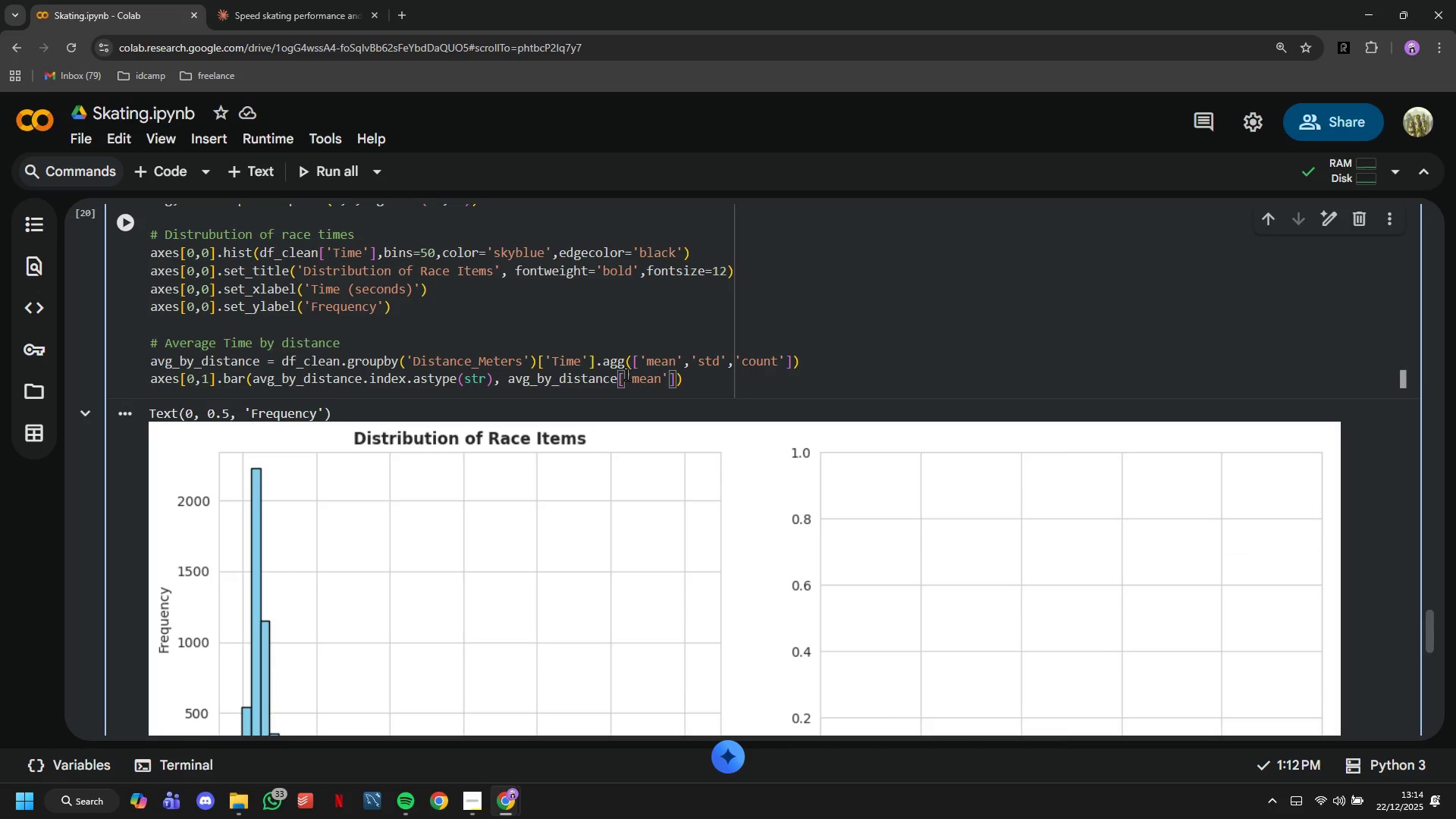 
key(Comma)
 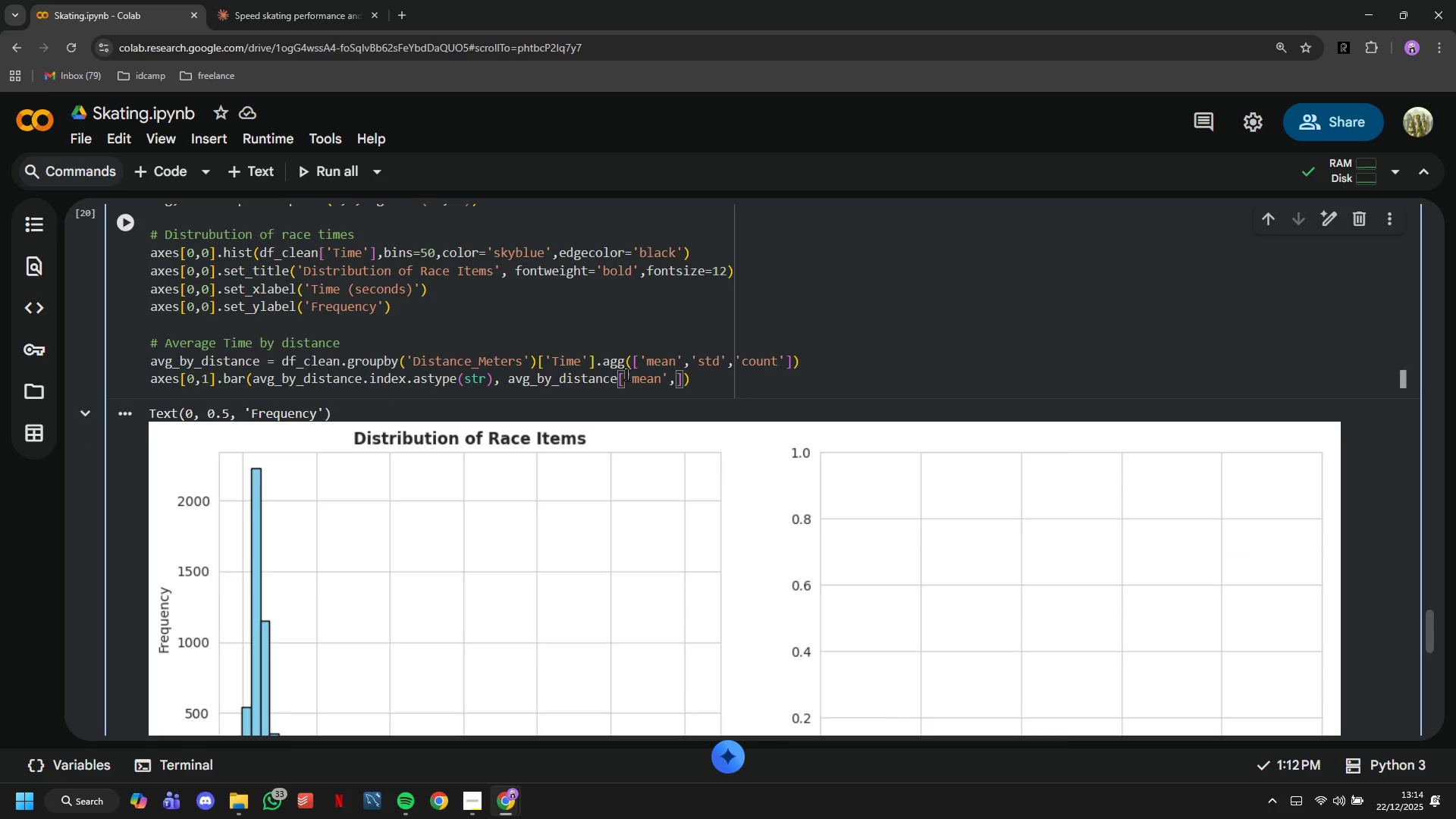 
key(Backspace)
 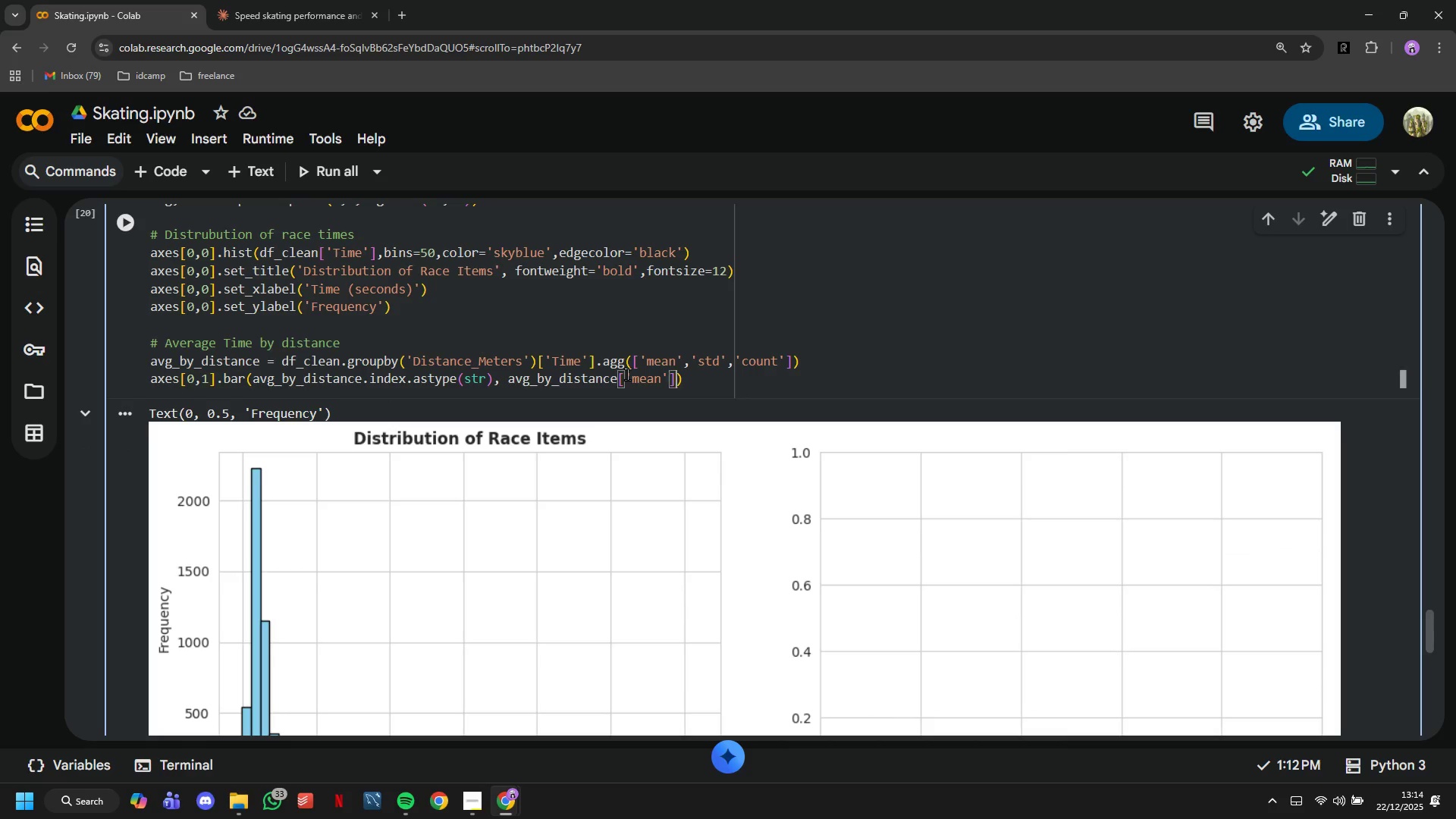 
key(ArrowRight)
 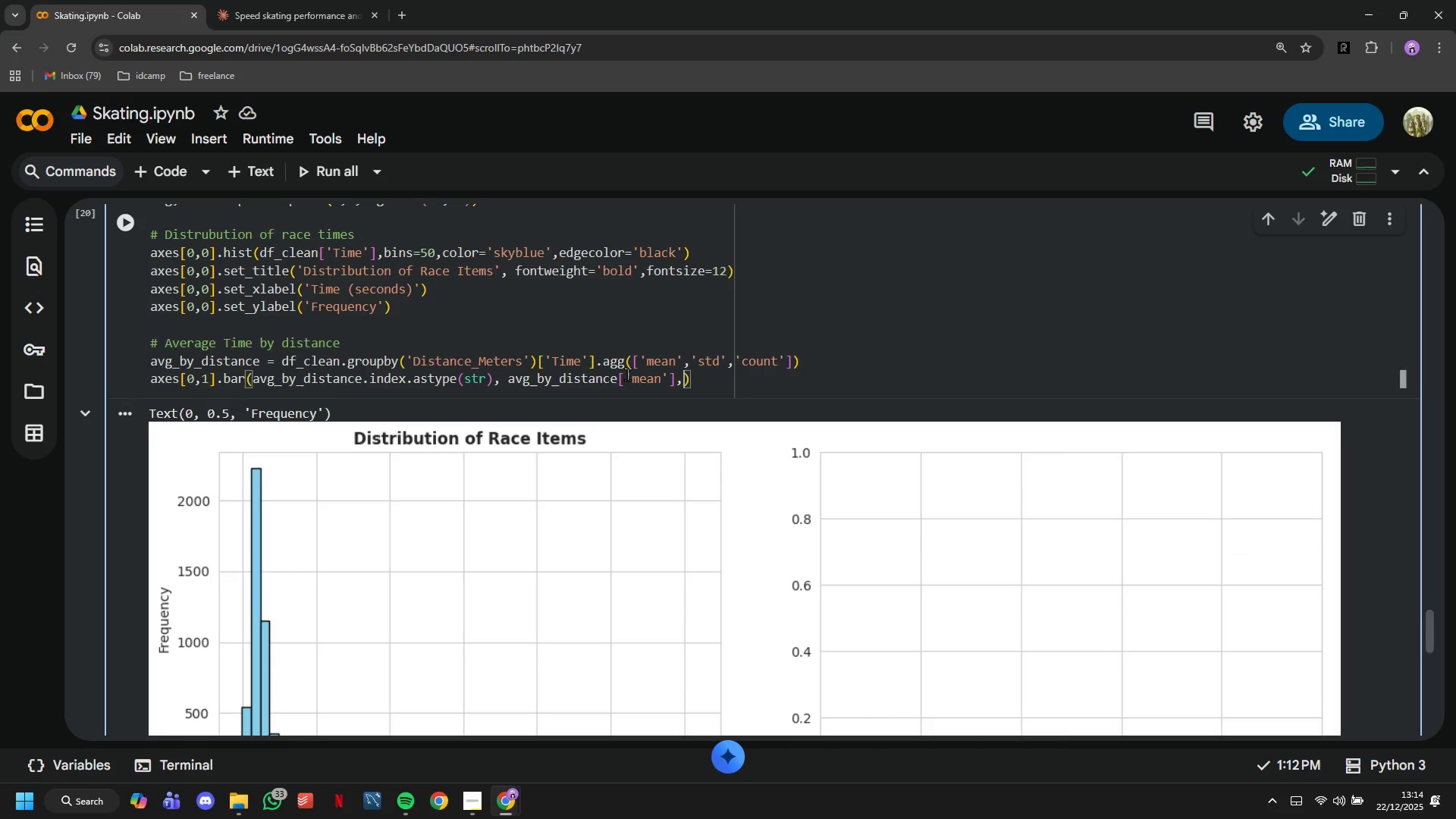 
type(, color='coral)
 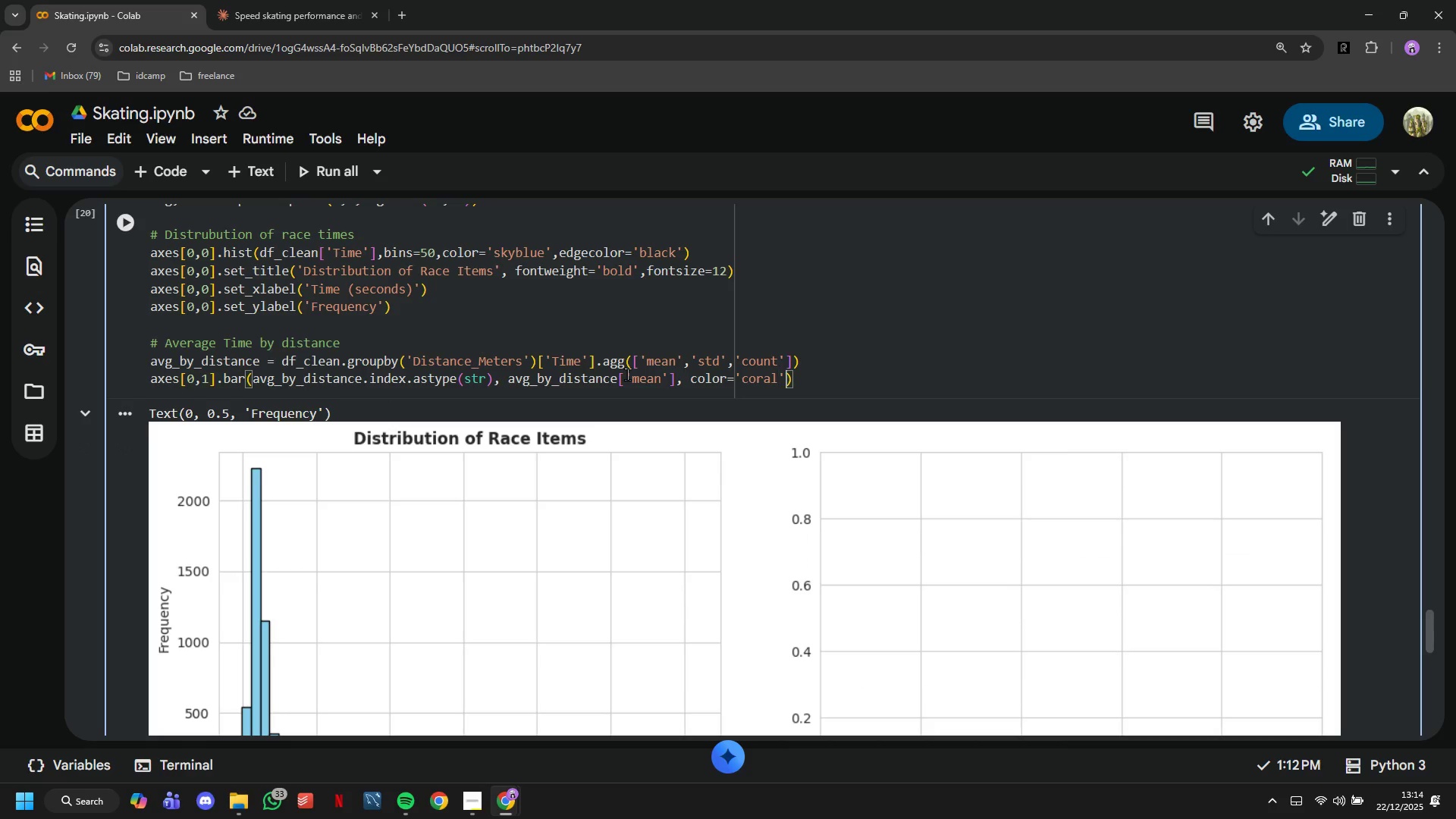 
key(ArrowRight)
 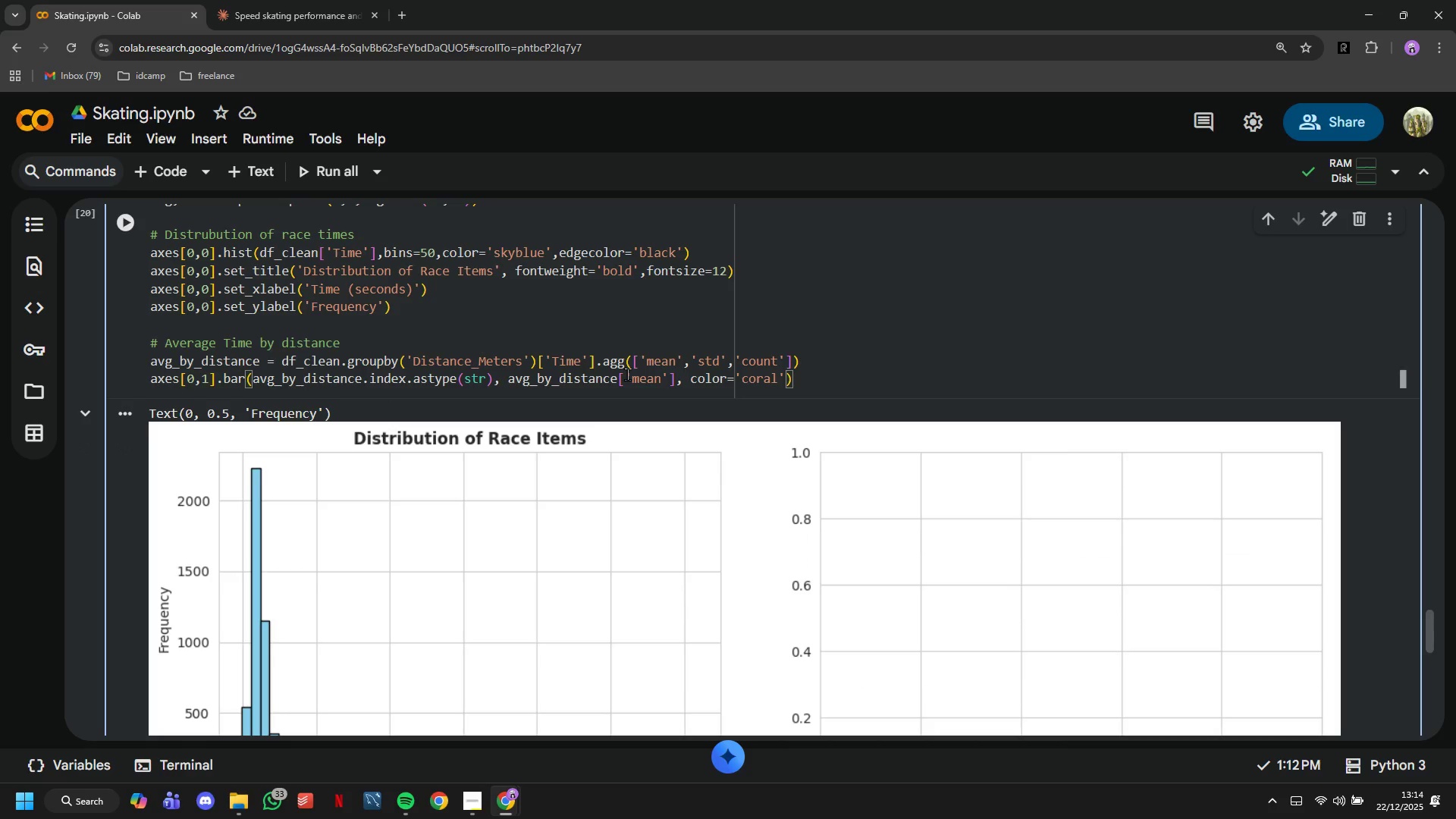 
type(,edgecolor='black)
 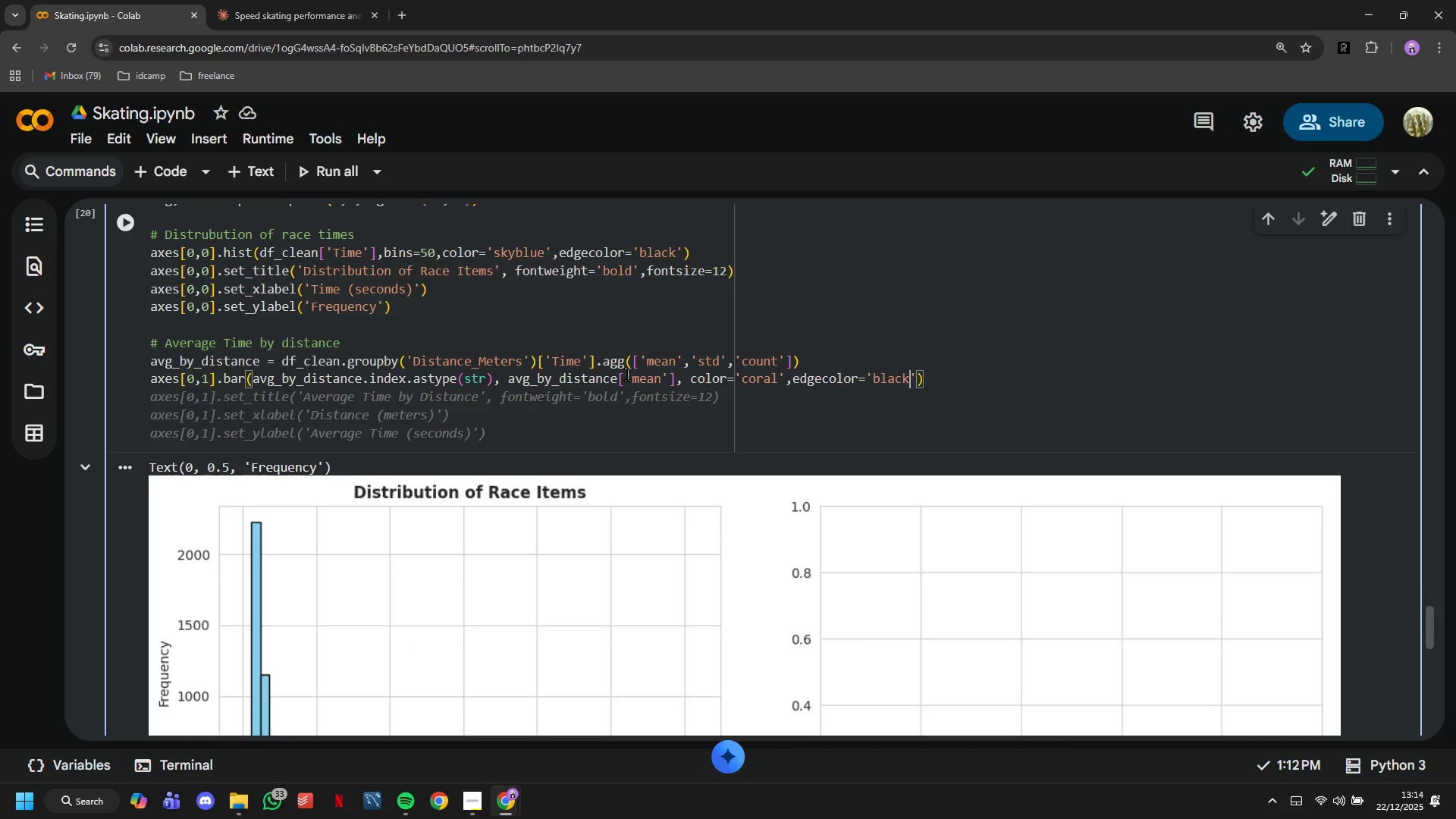 
key(ArrowRight)
 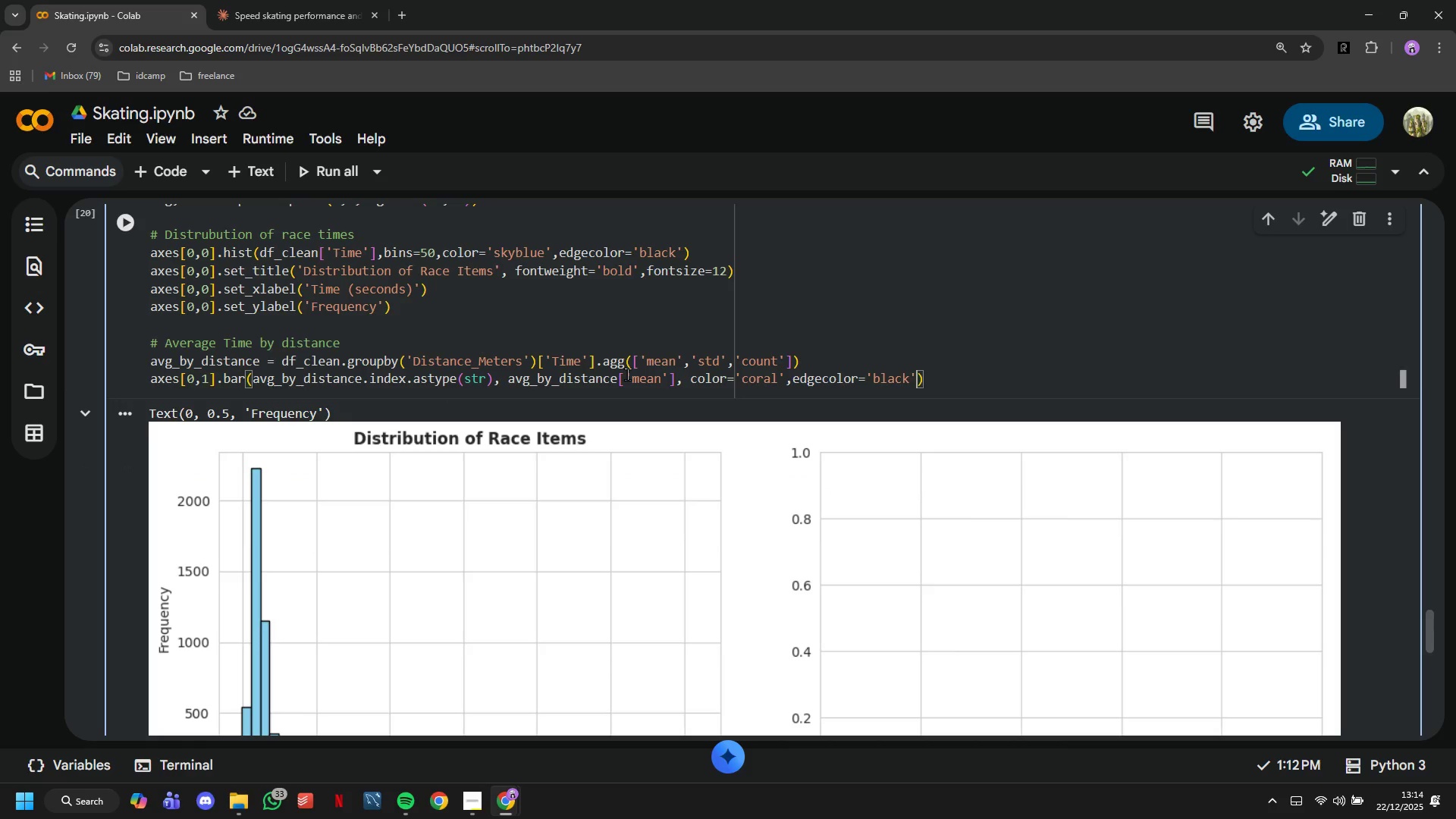 
key(ArrowRight)
 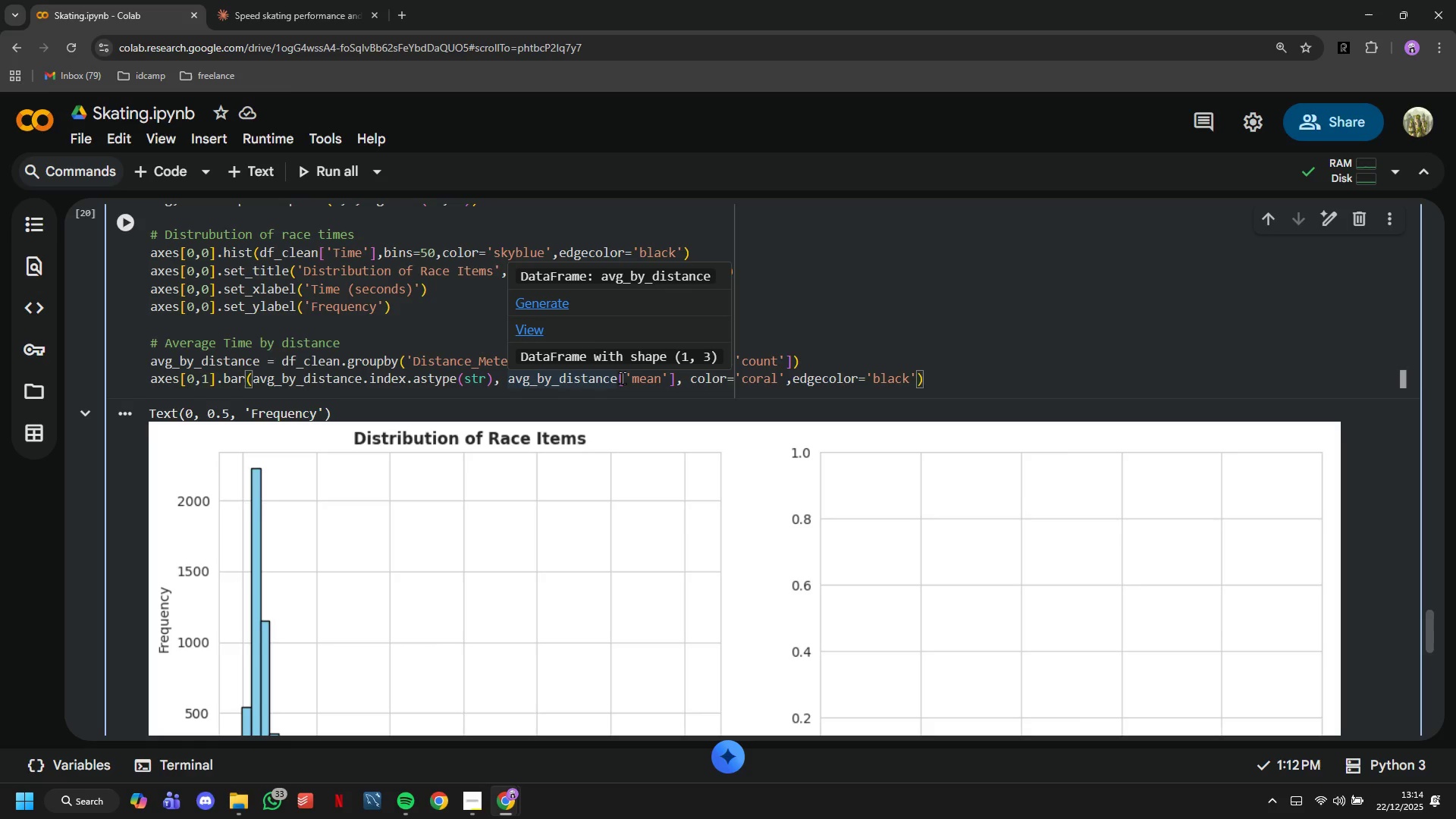 
wait(19.83)
 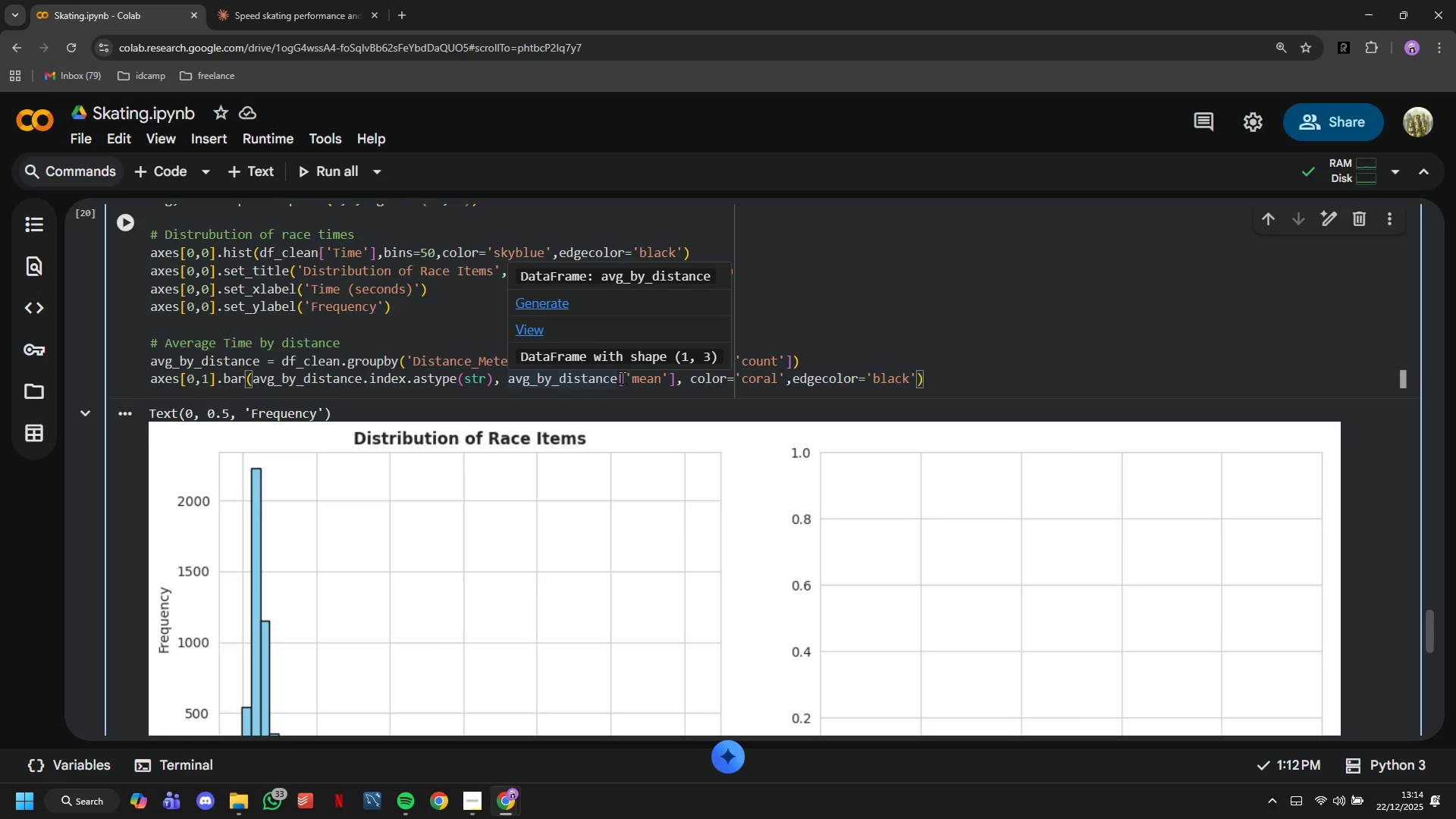 
left_click([146, 220])
 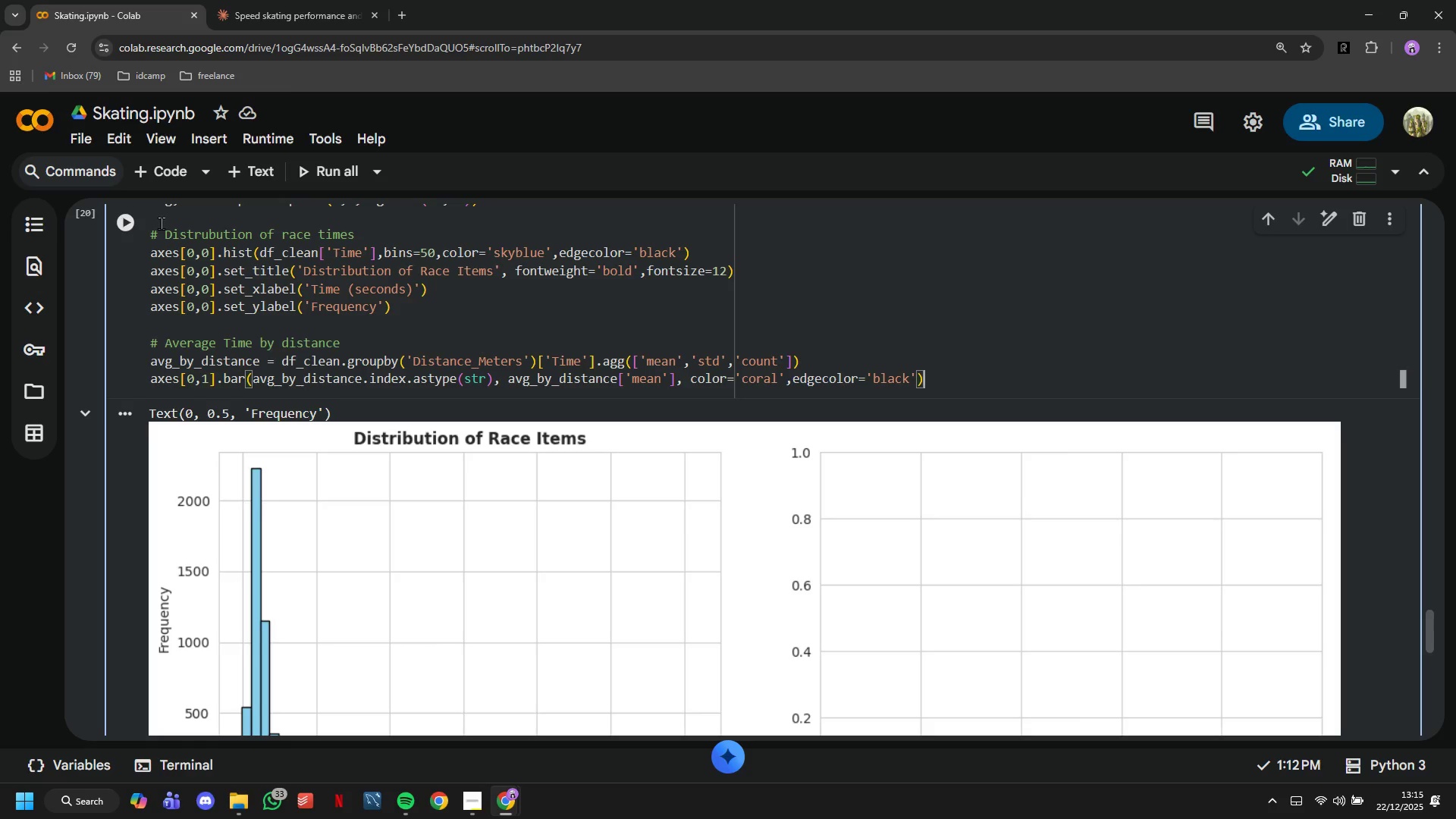 
left_click([129, 229])
 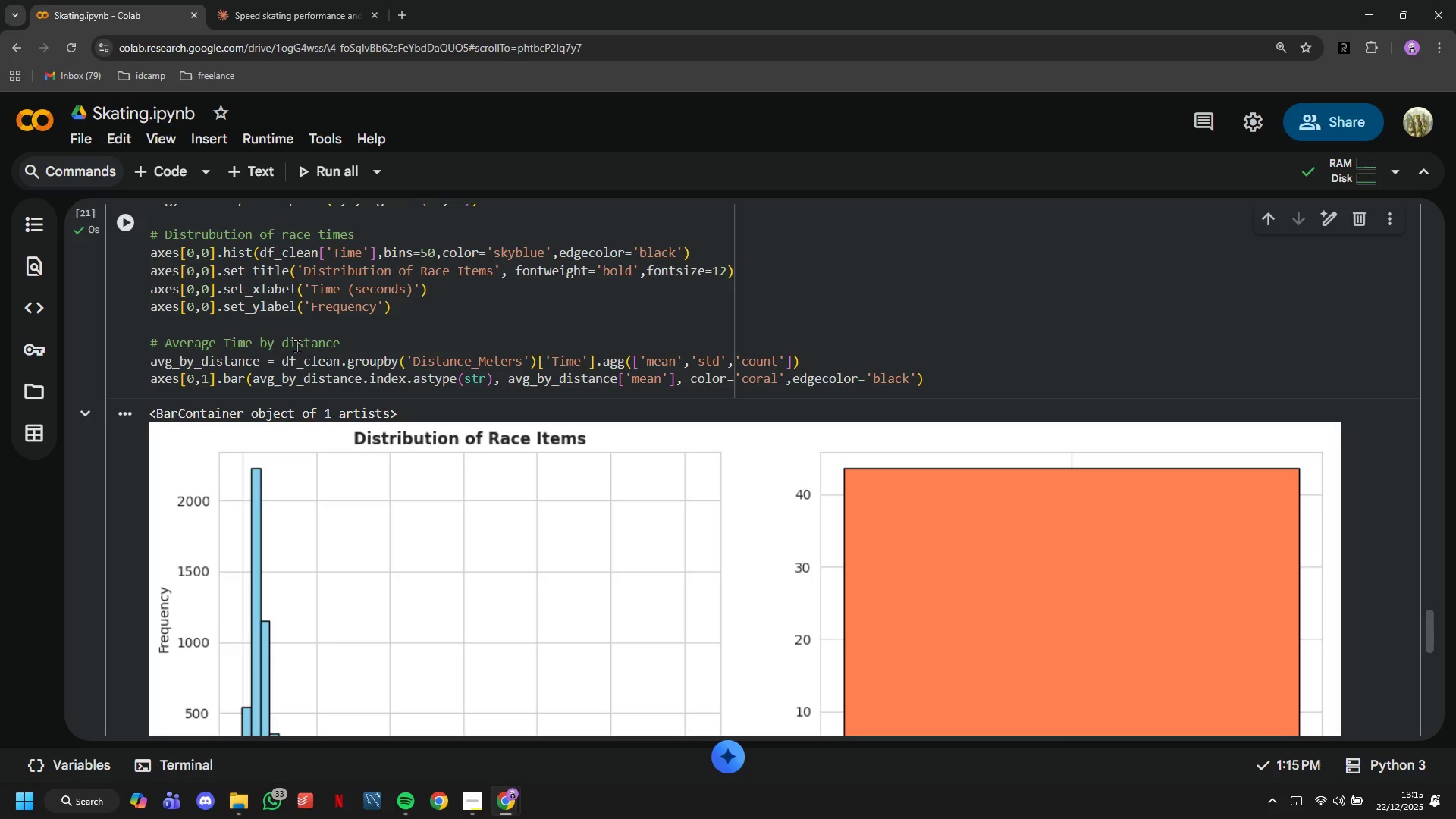 
scroll: coordinate [599, 416], scroll_direction: down, amount: 3.0
 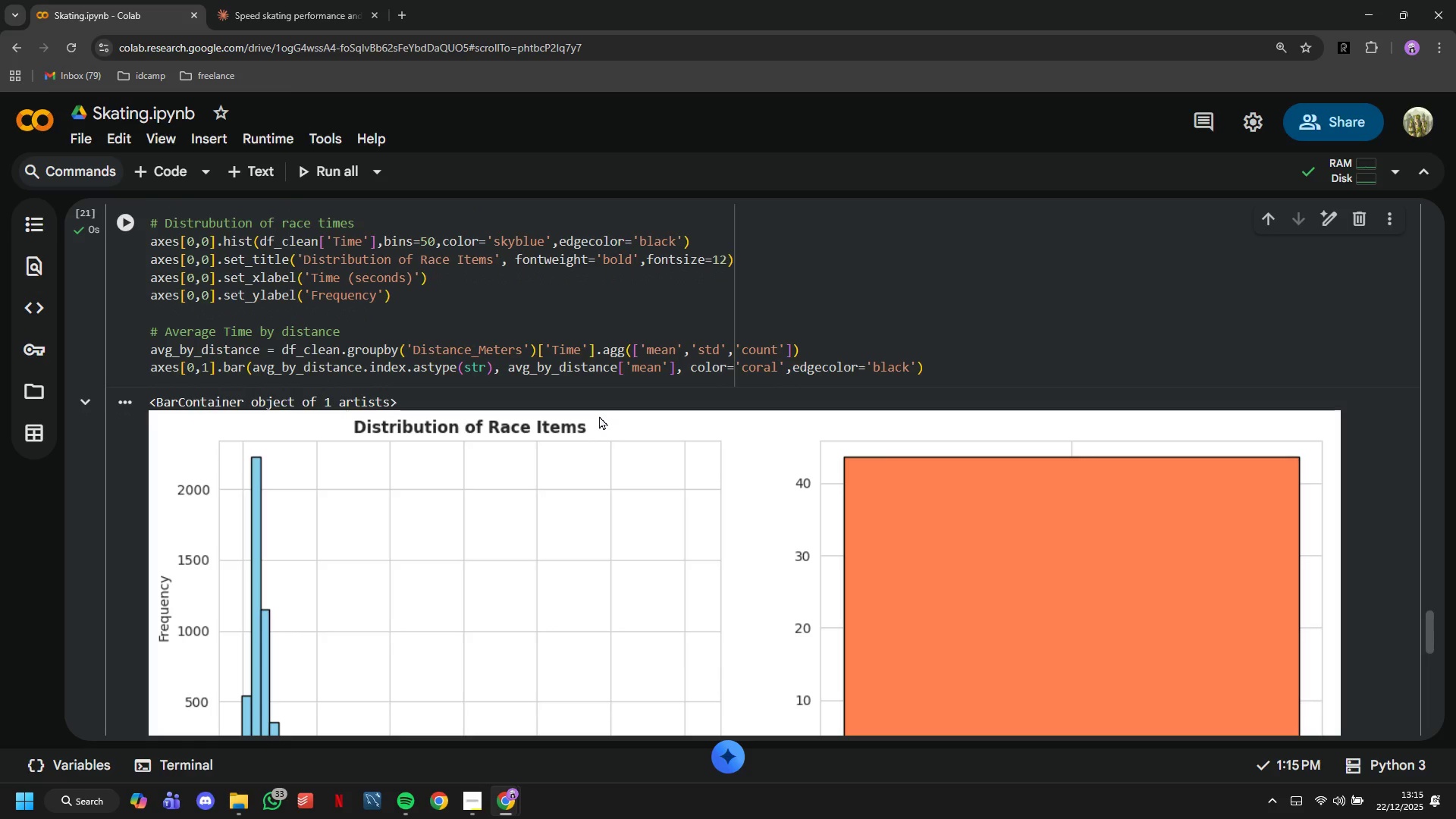 
scroll: coordinate [603, 416], scroll_direction: up, amount: 2.0
 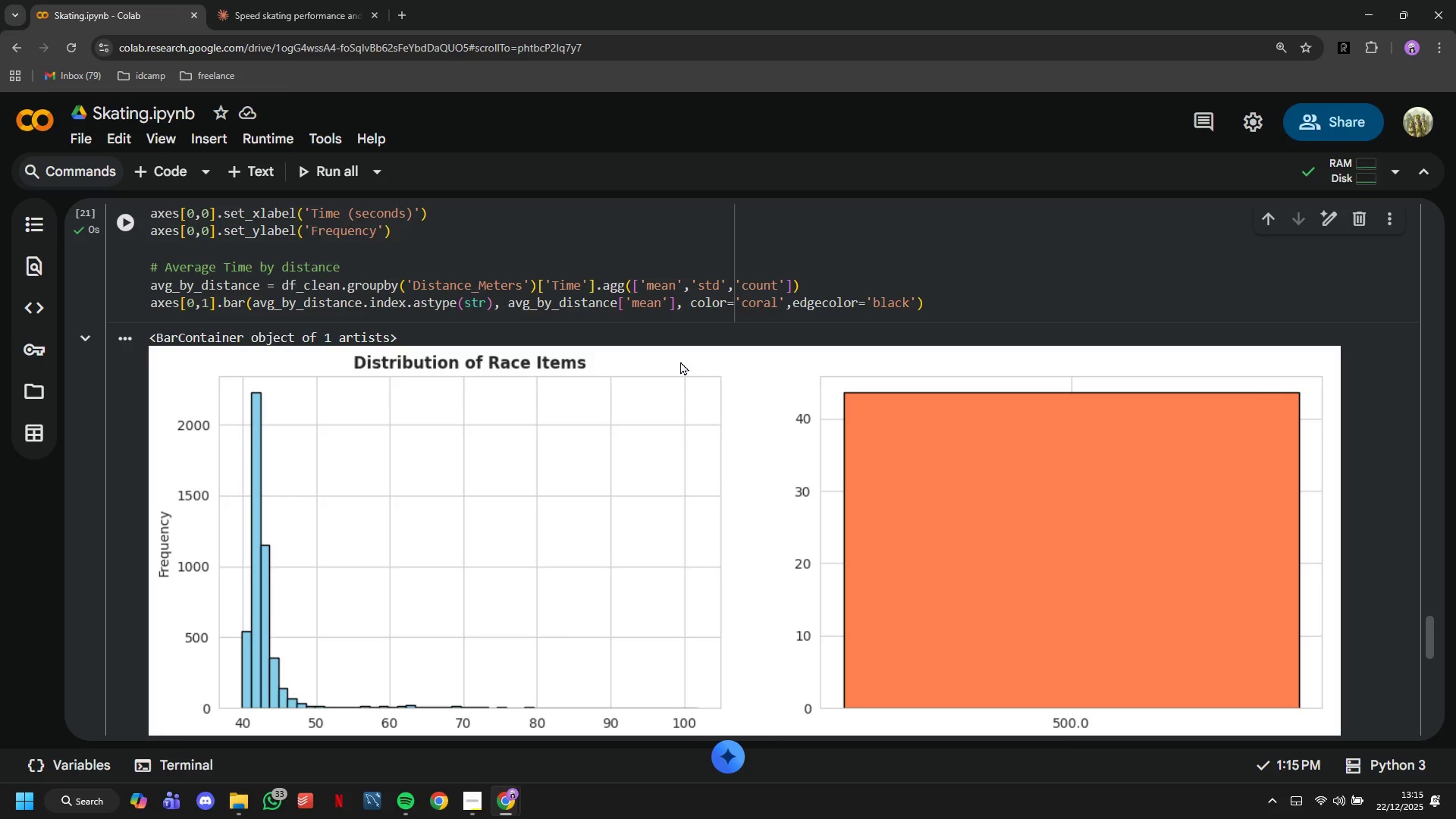 
wait(17.48)
 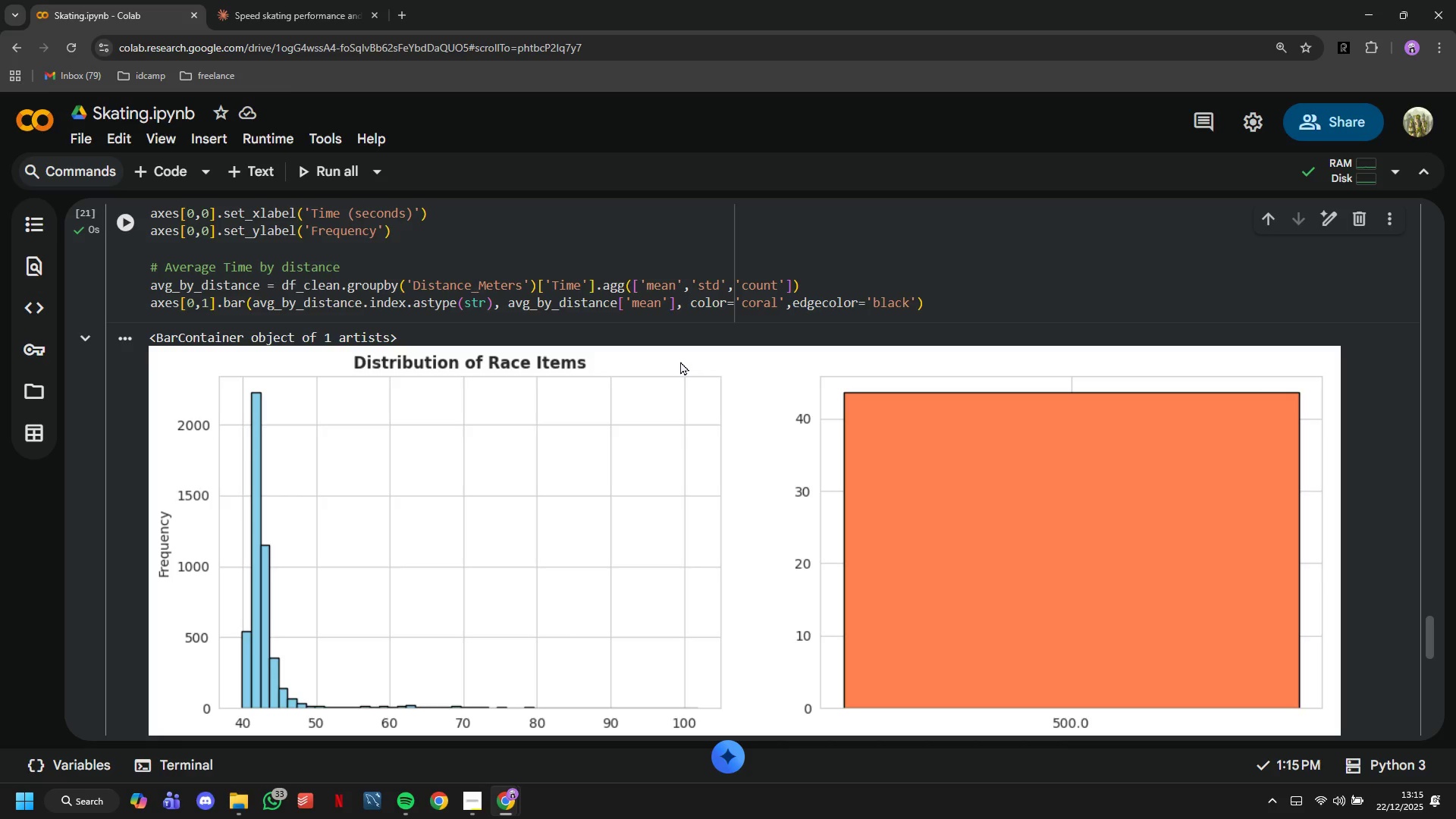 
left_click([1054, 315])
 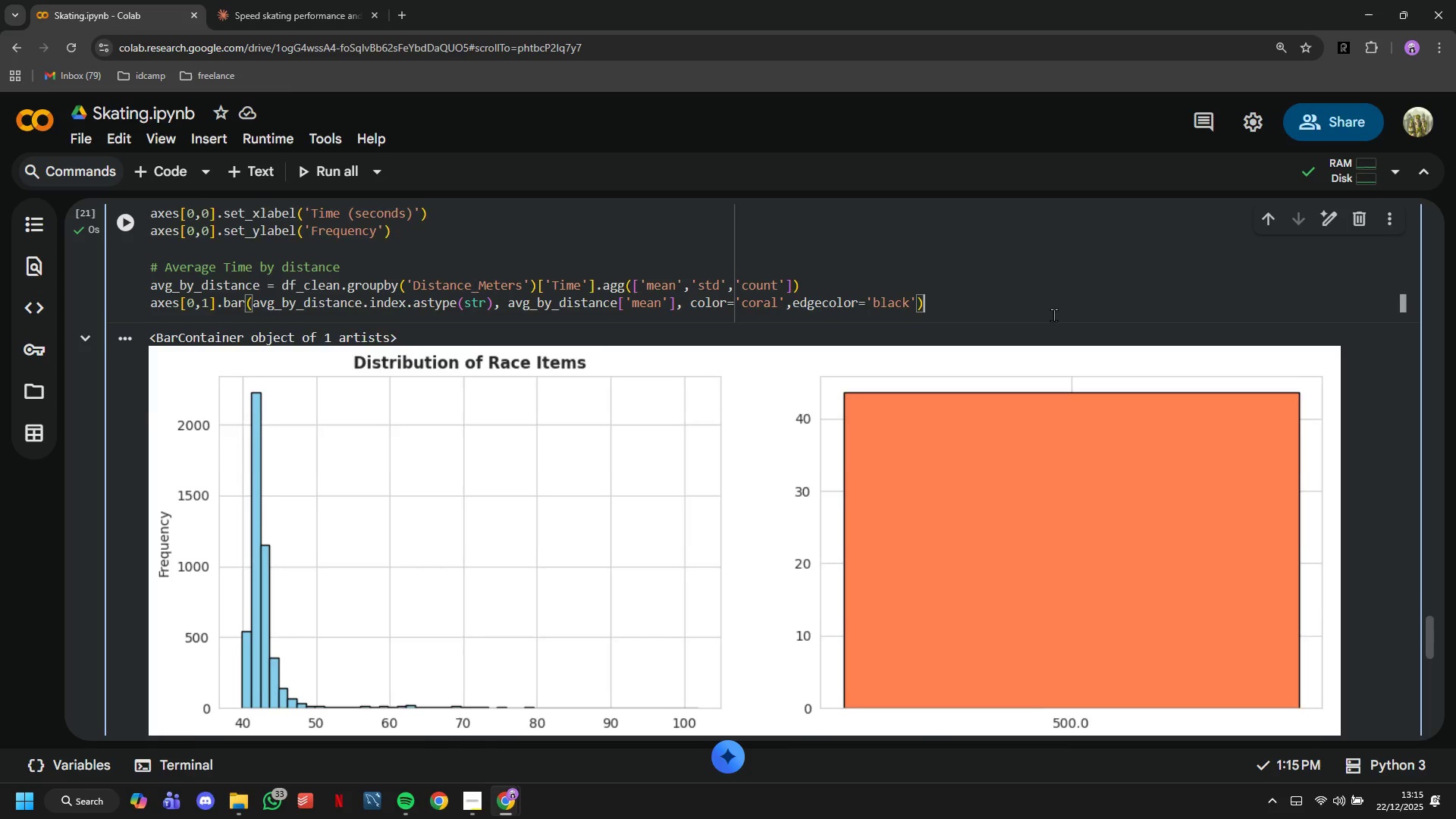 
scroll: coordinate [1053, 315], scroll_direction: down, amount: 1.0
 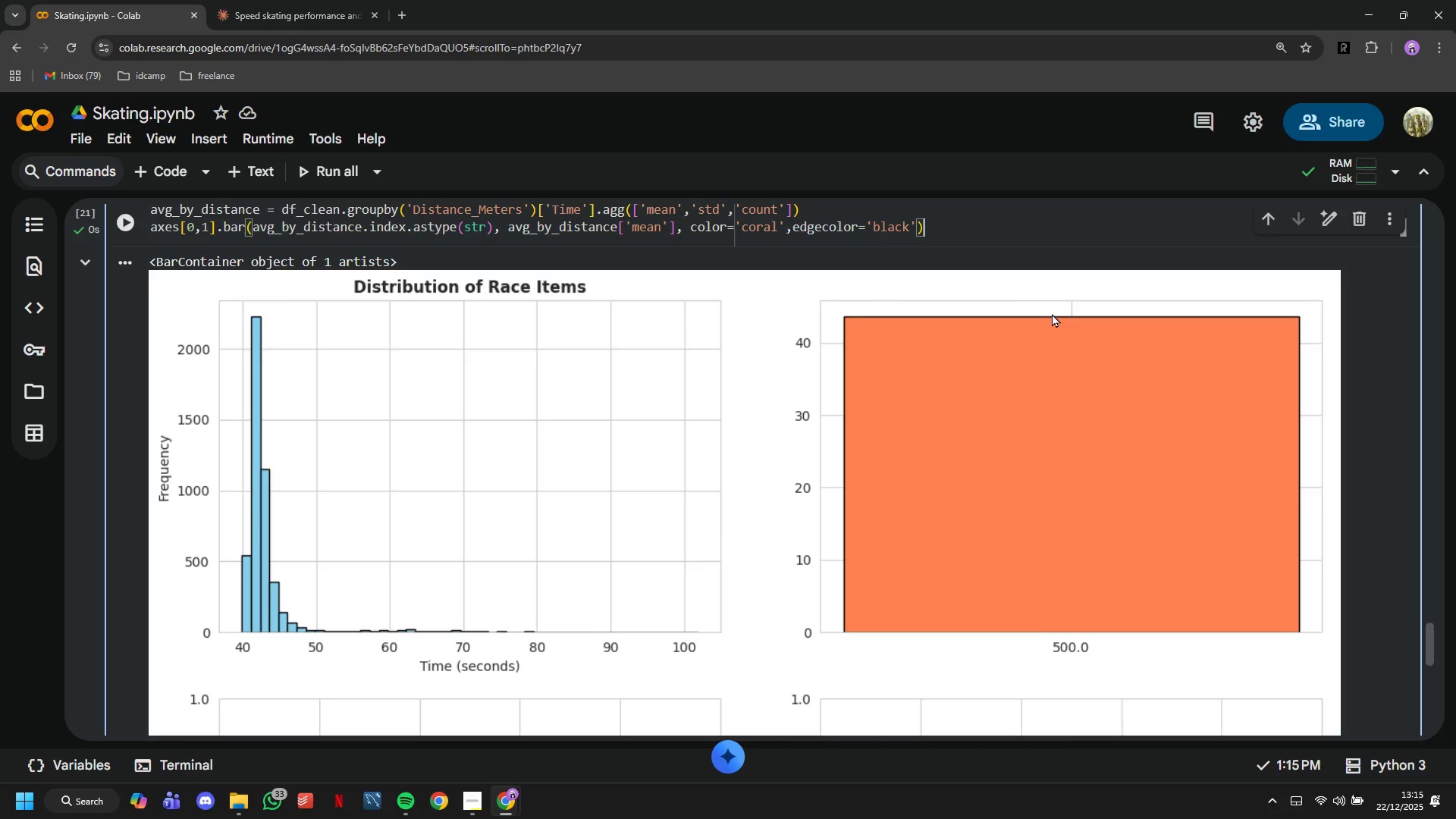 
wait(6.88)
 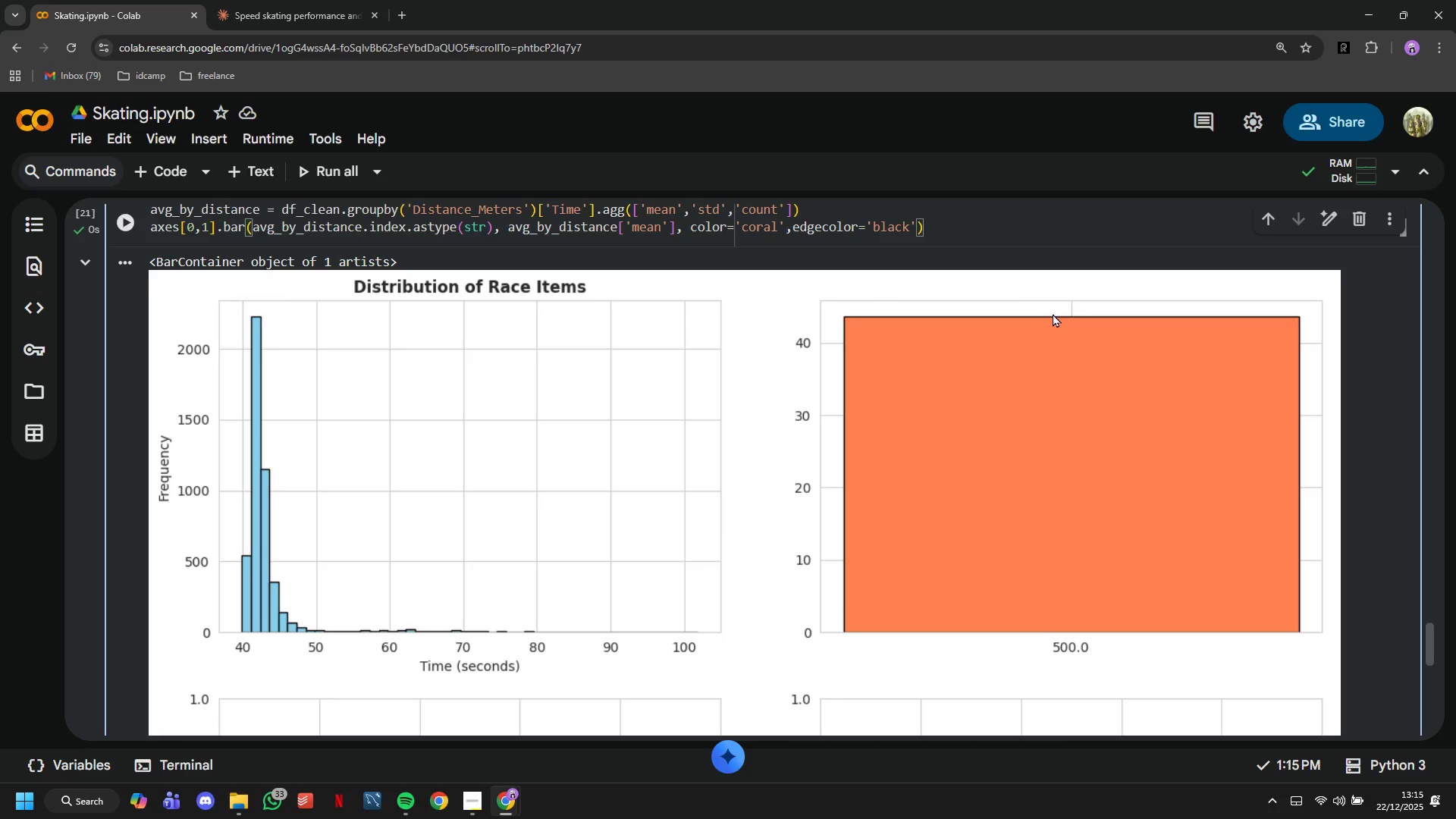 
scroll: coordinate [1052, 313], scroll_direction: up, amount: 1.0
 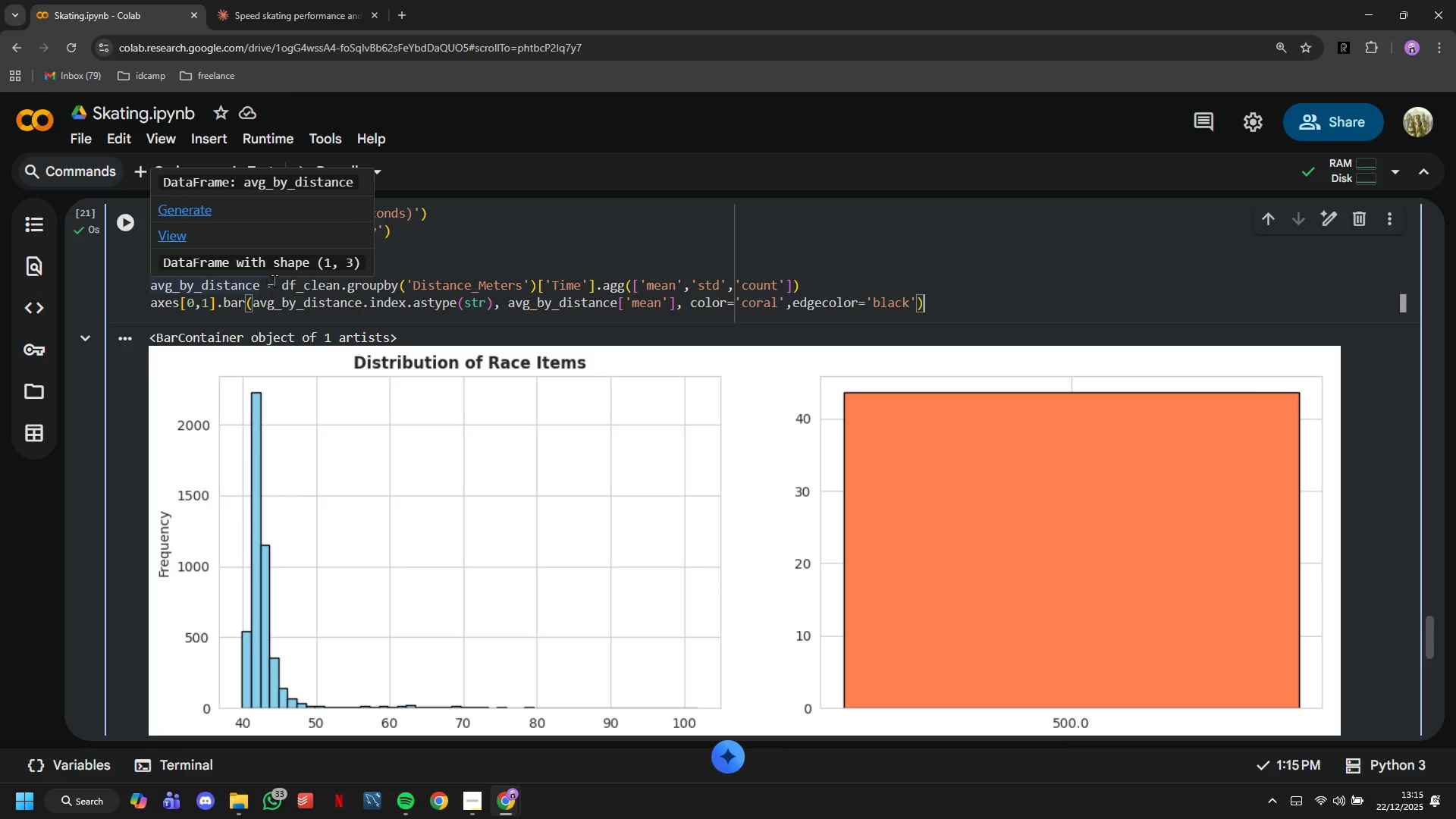 
wait(20.87)
 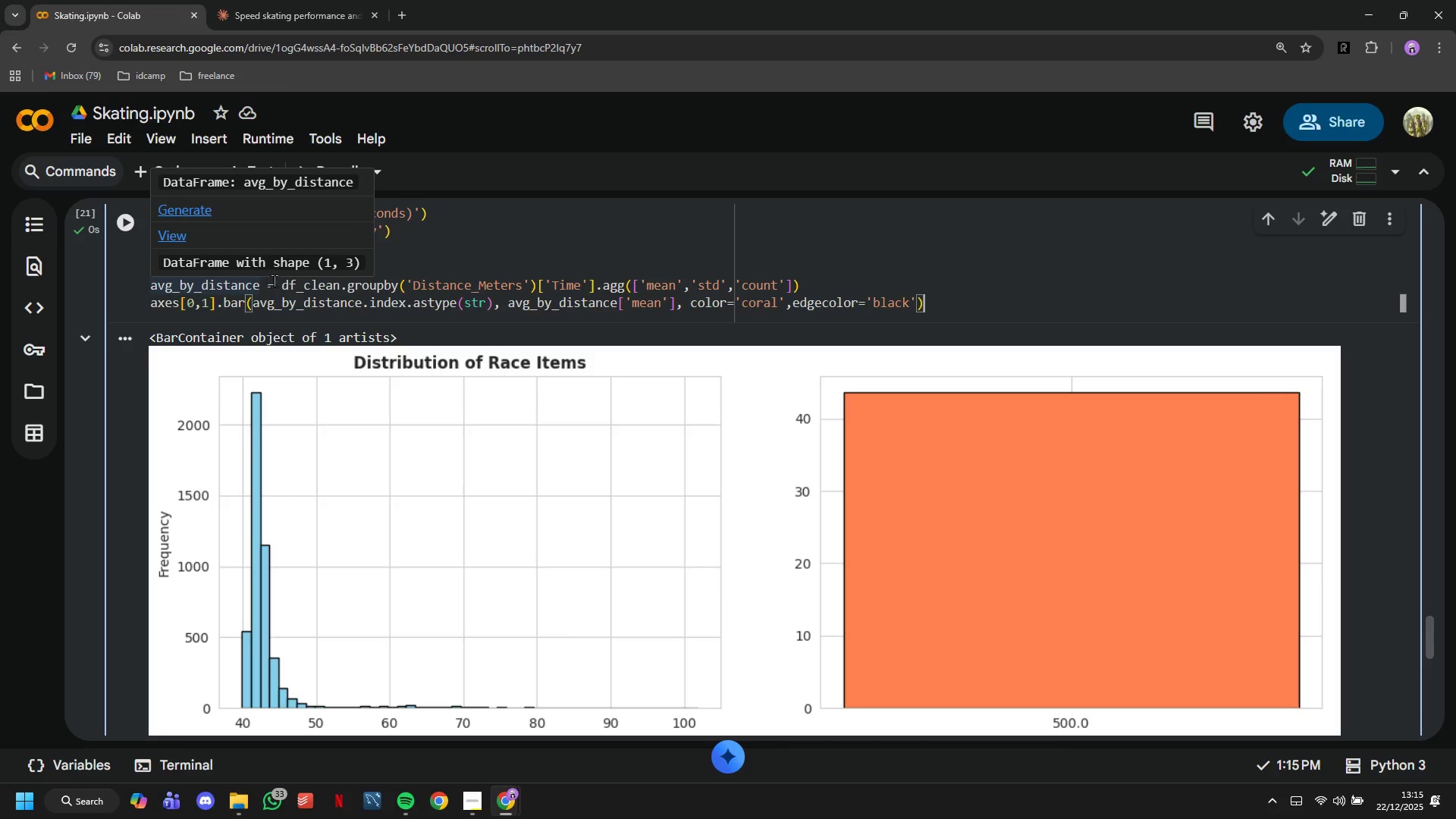 
scroll: coordinate [510, 327], scroll_direction: up, amount: 31.0
 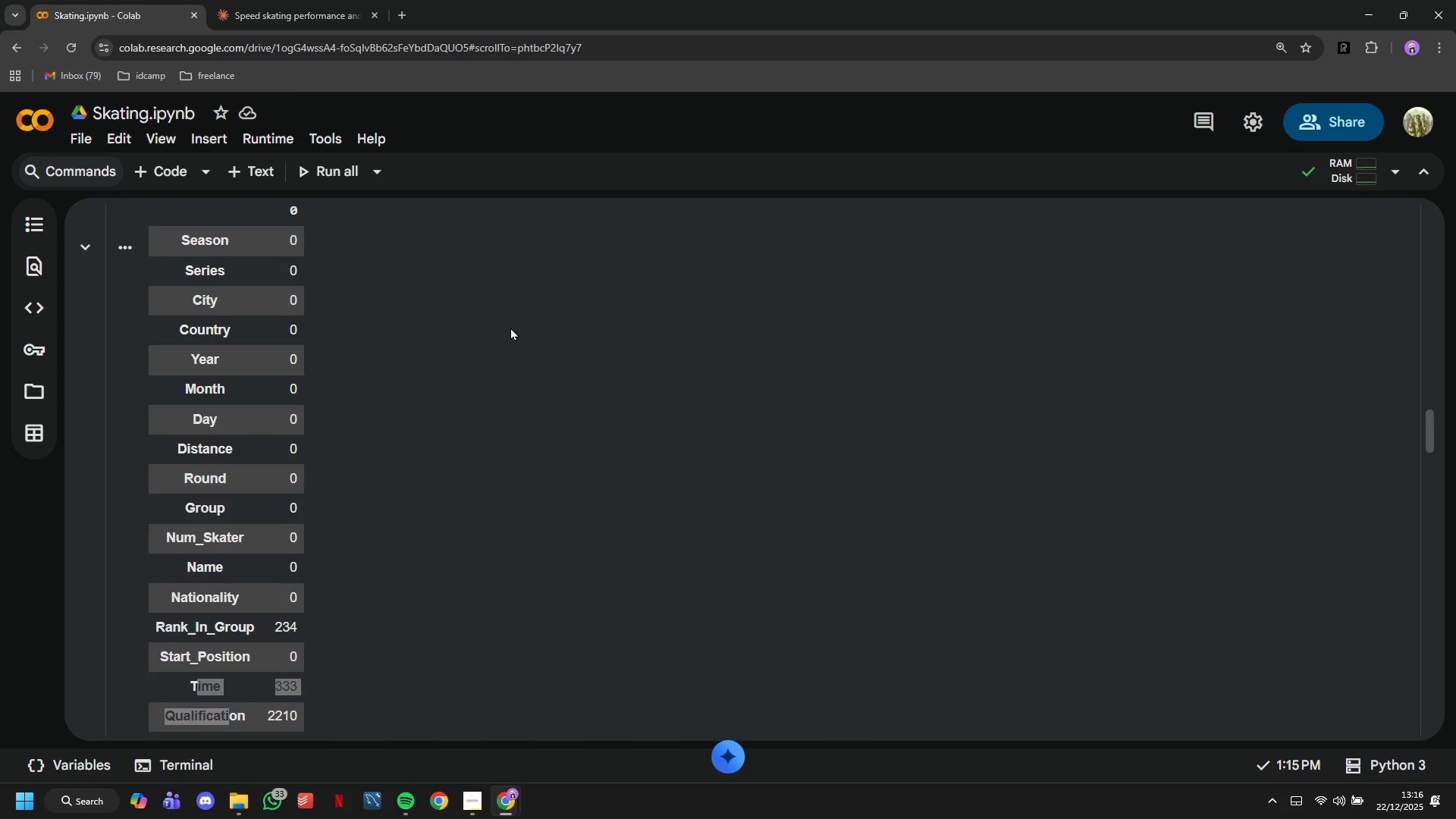 
left_click([510, 327])
 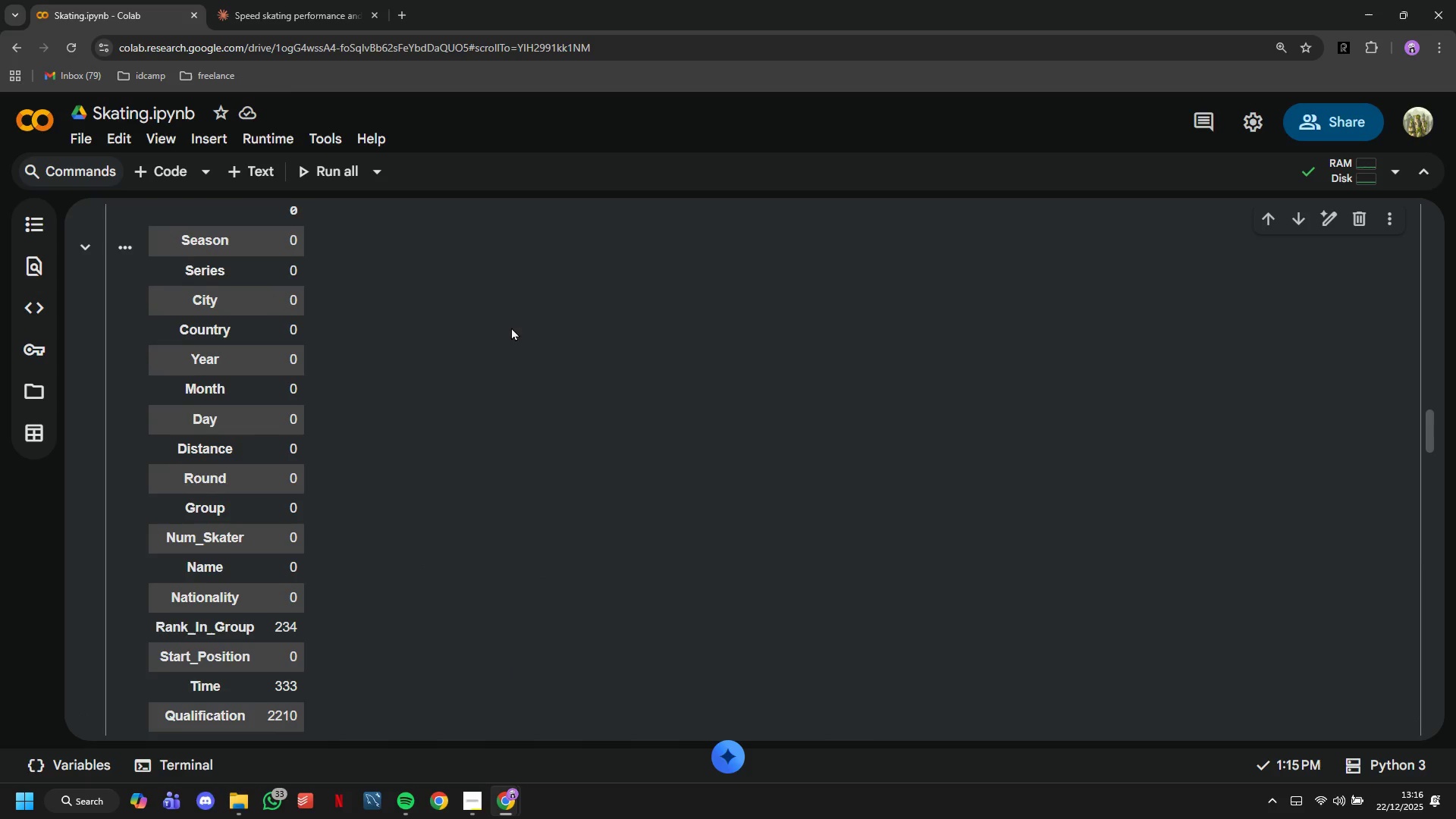 
scroll: coordinate [512, 327], scroll_direction: down, amount: 11.0
 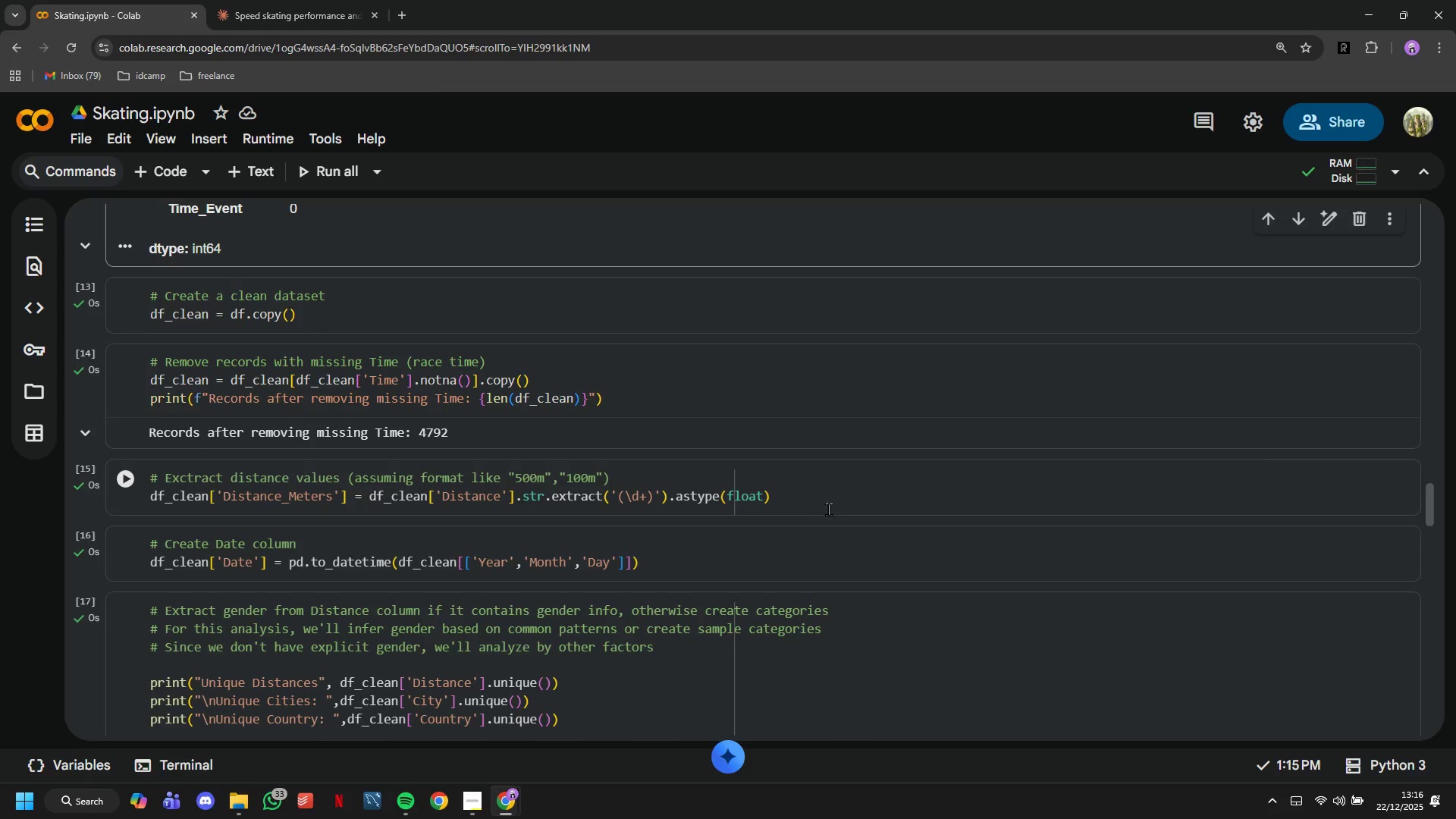 
wait(5.9)
 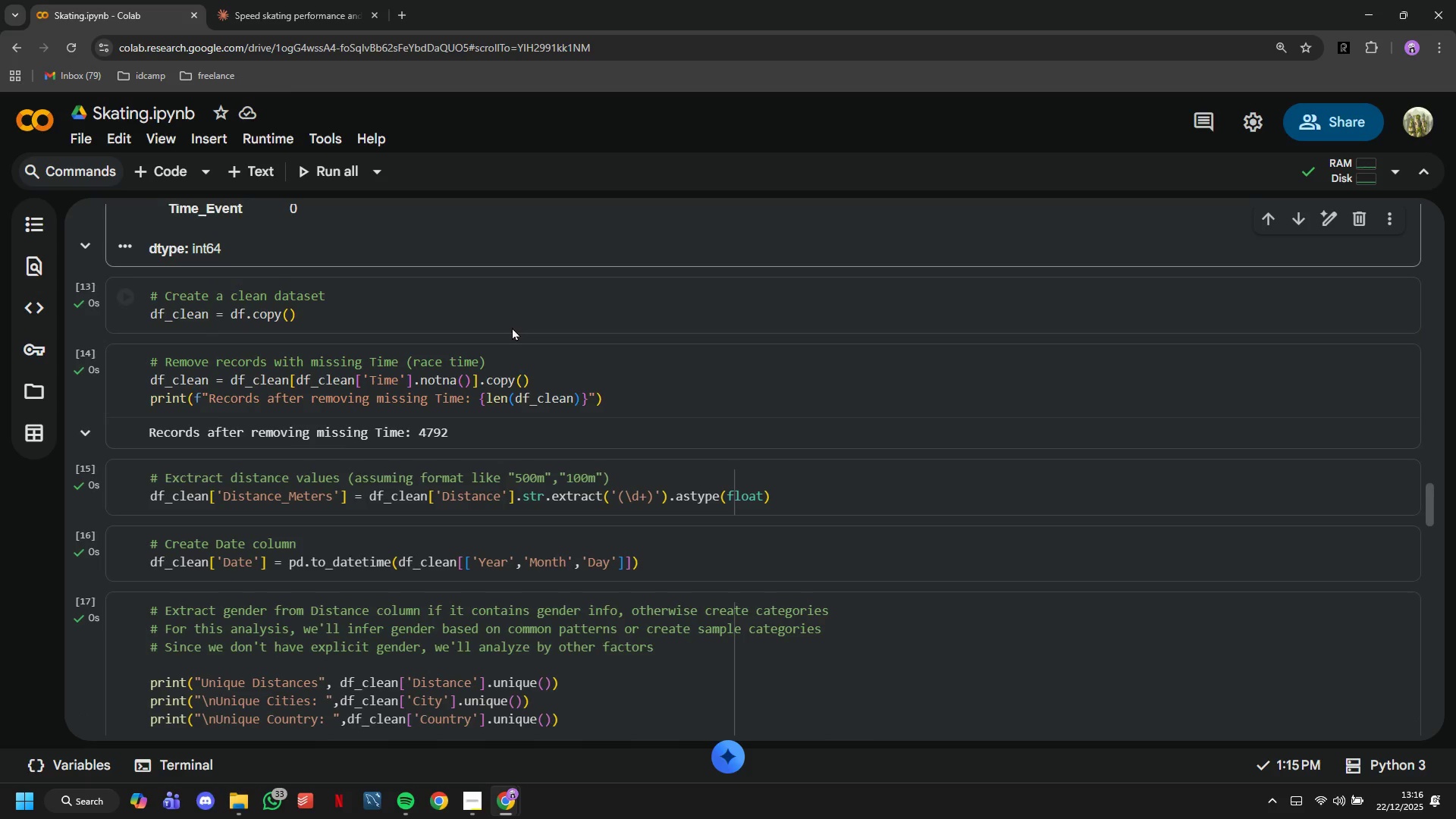 
left_click([143, 177])
 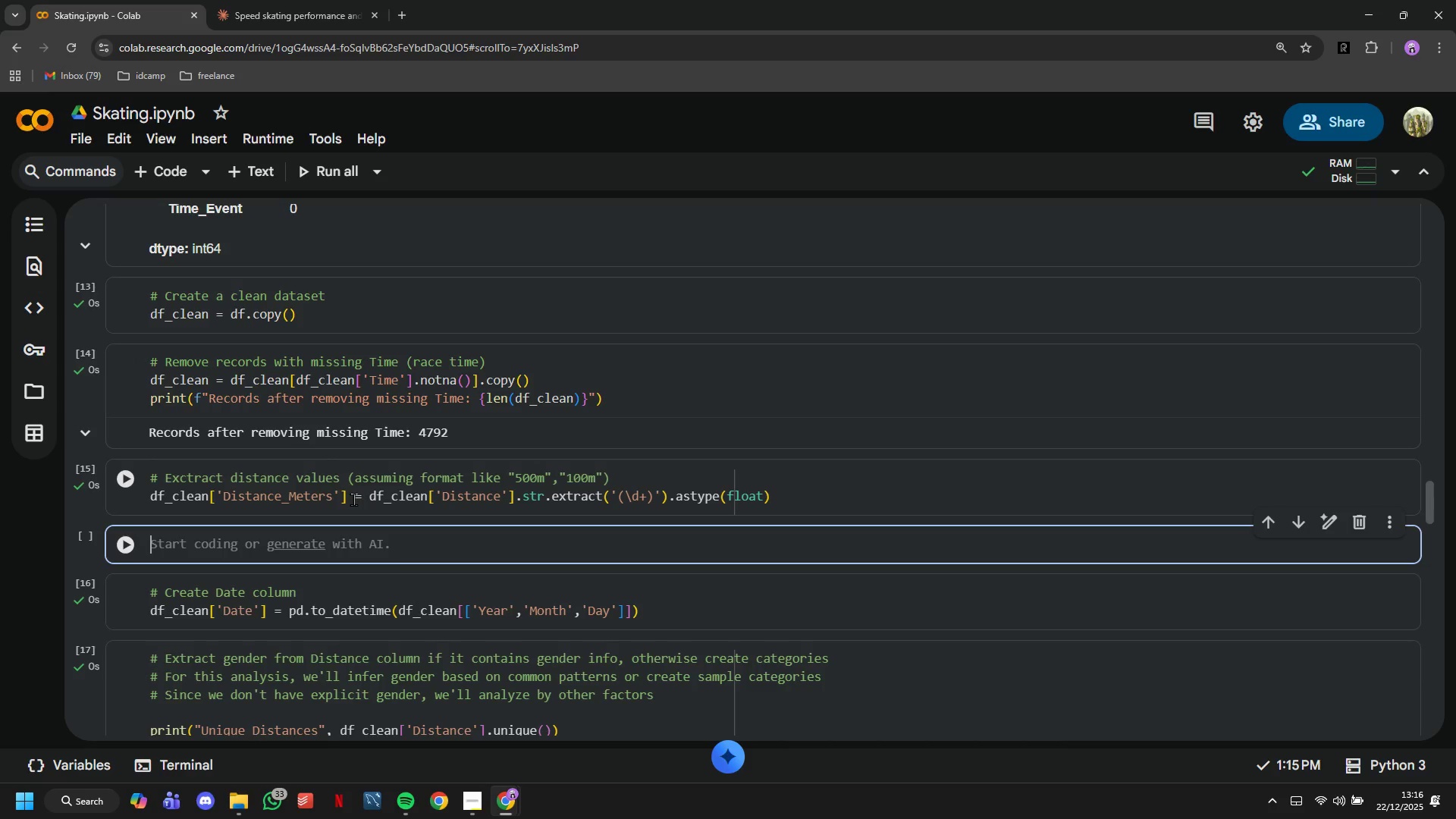 
left_click_drag(start_coordinate=[346, 491], to_coordinate=[136, 492])
 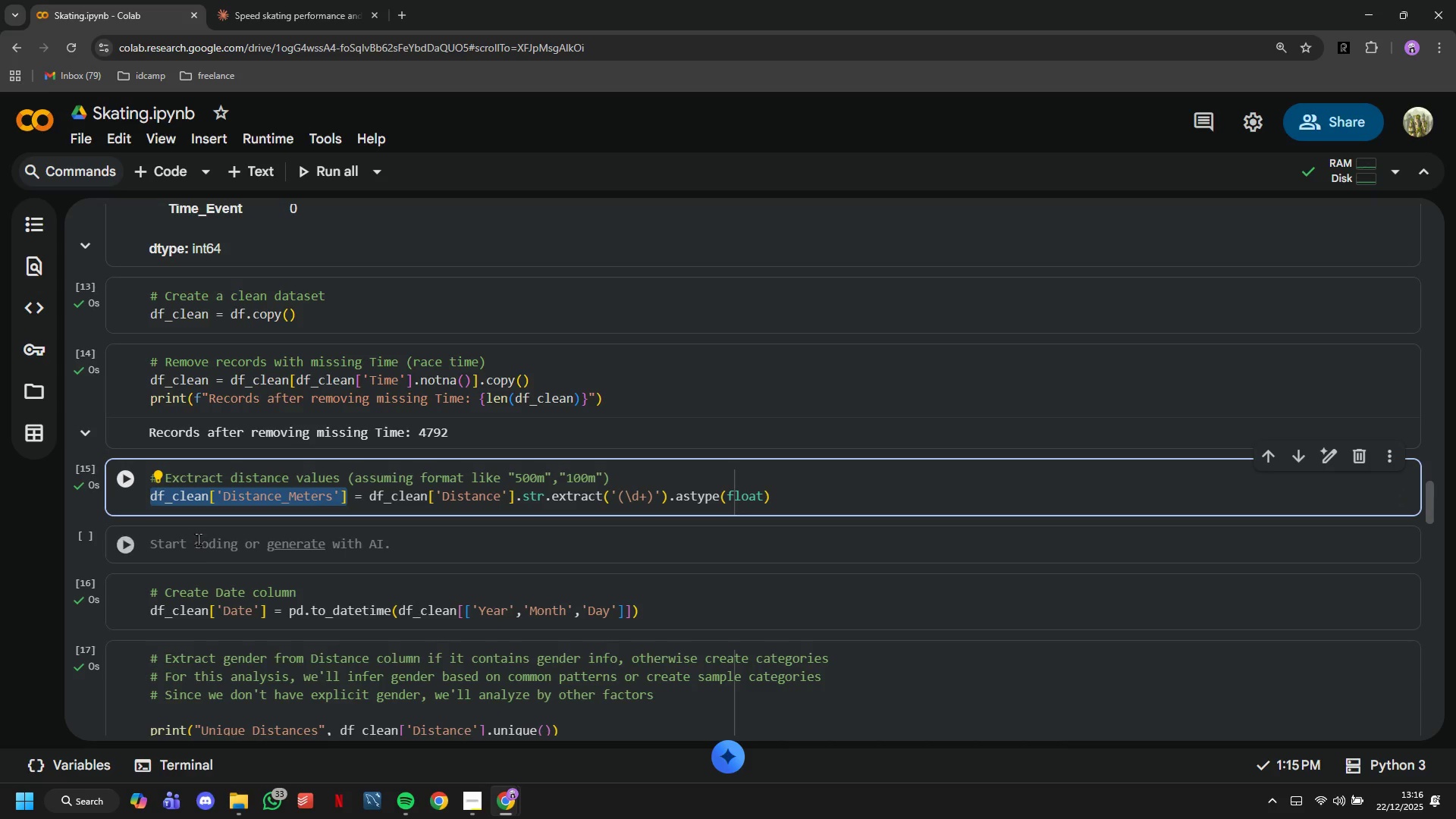 
key(Control+C)
 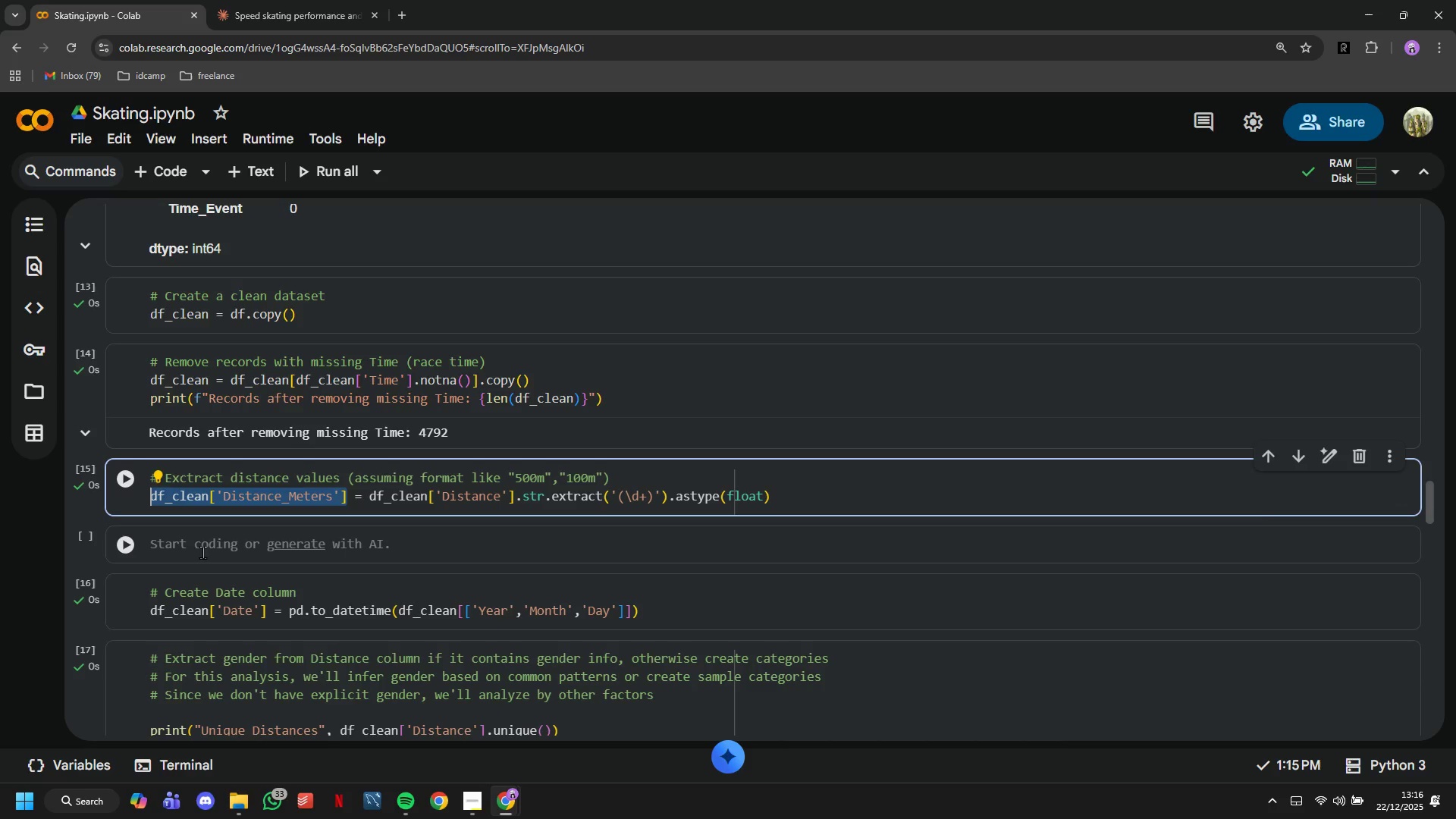 
left_click([205, 554])
 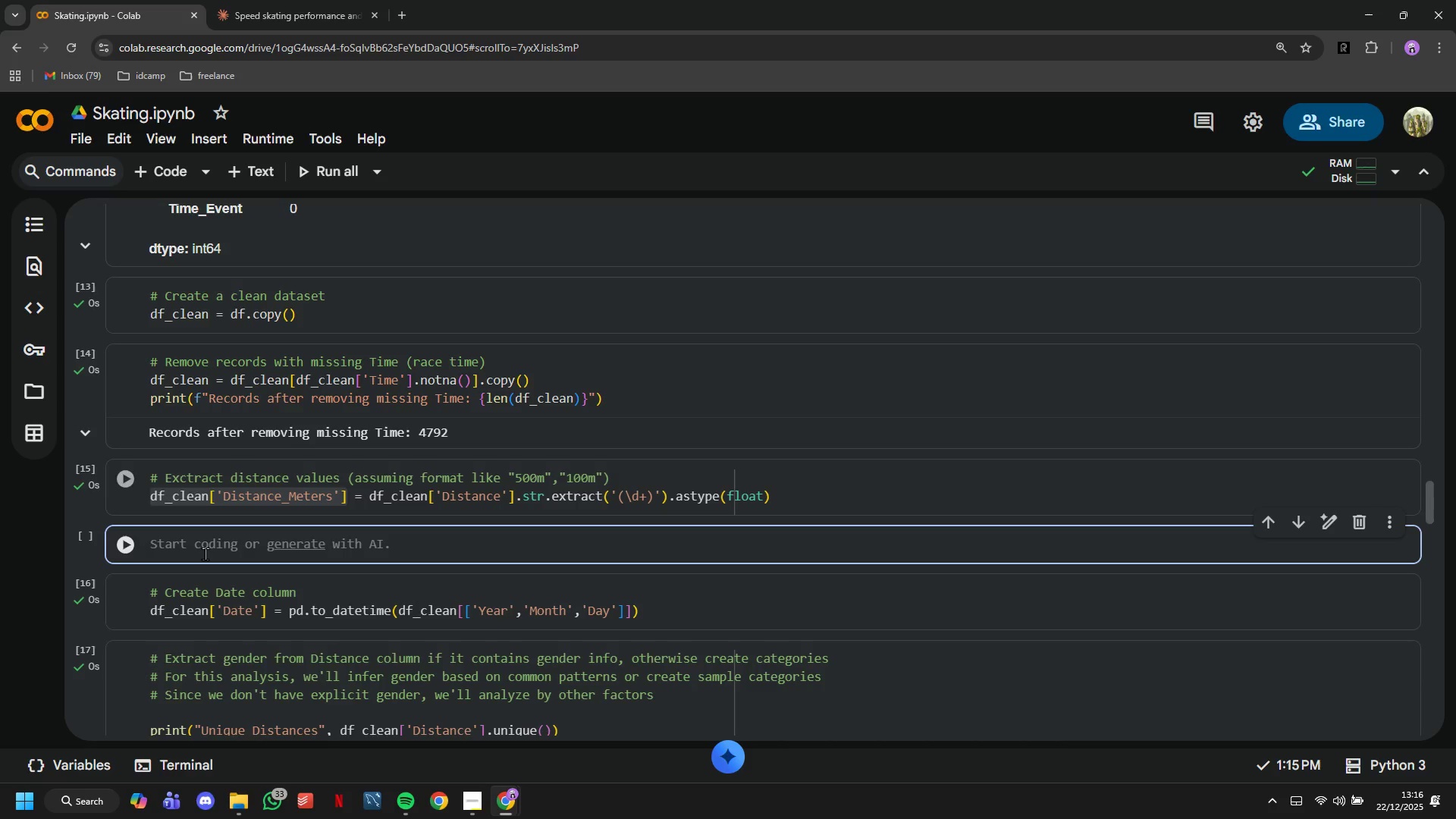 
key(Control+V)
 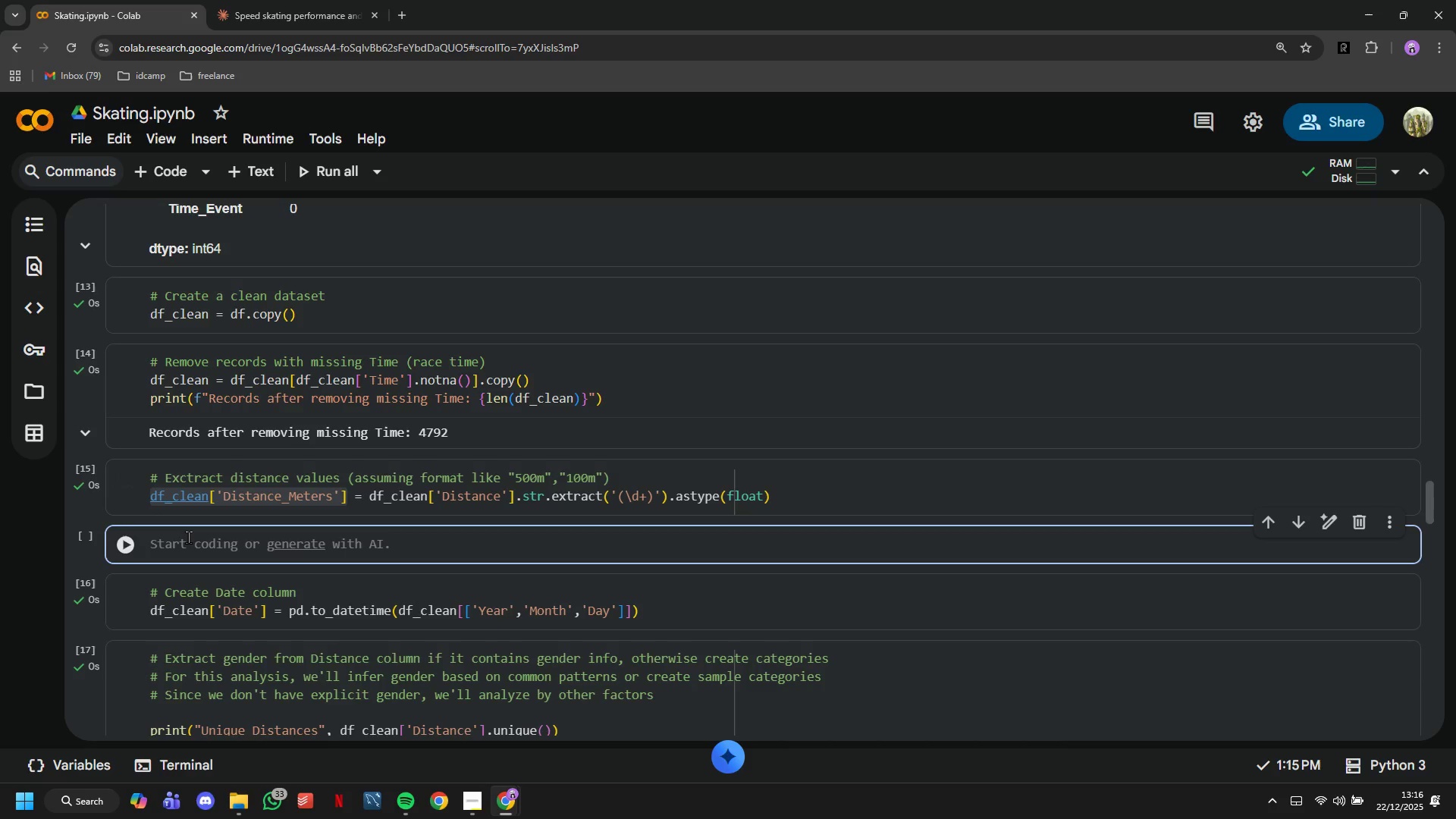 
left_click([188, 537])
 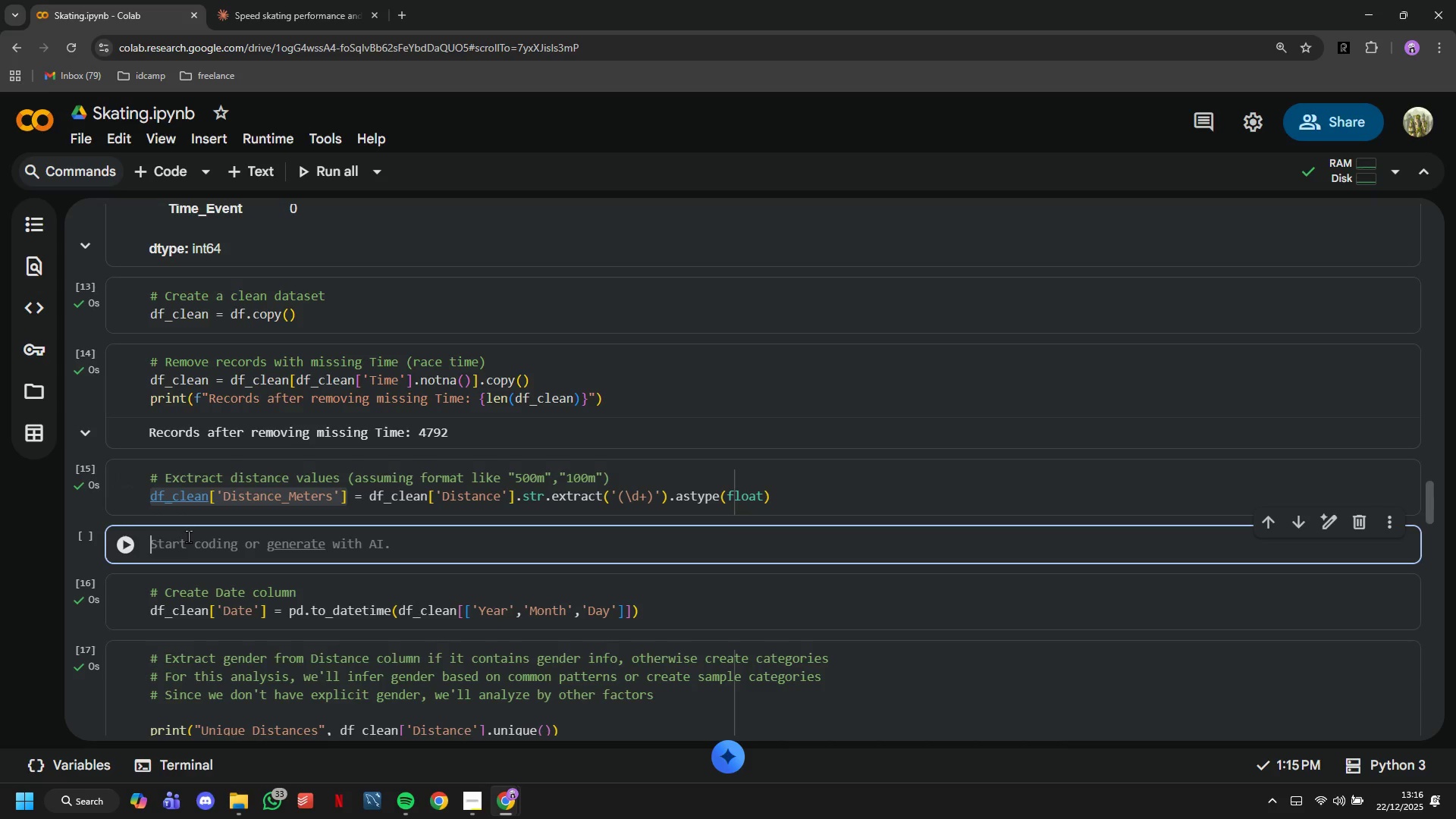 
key(Control+V)
 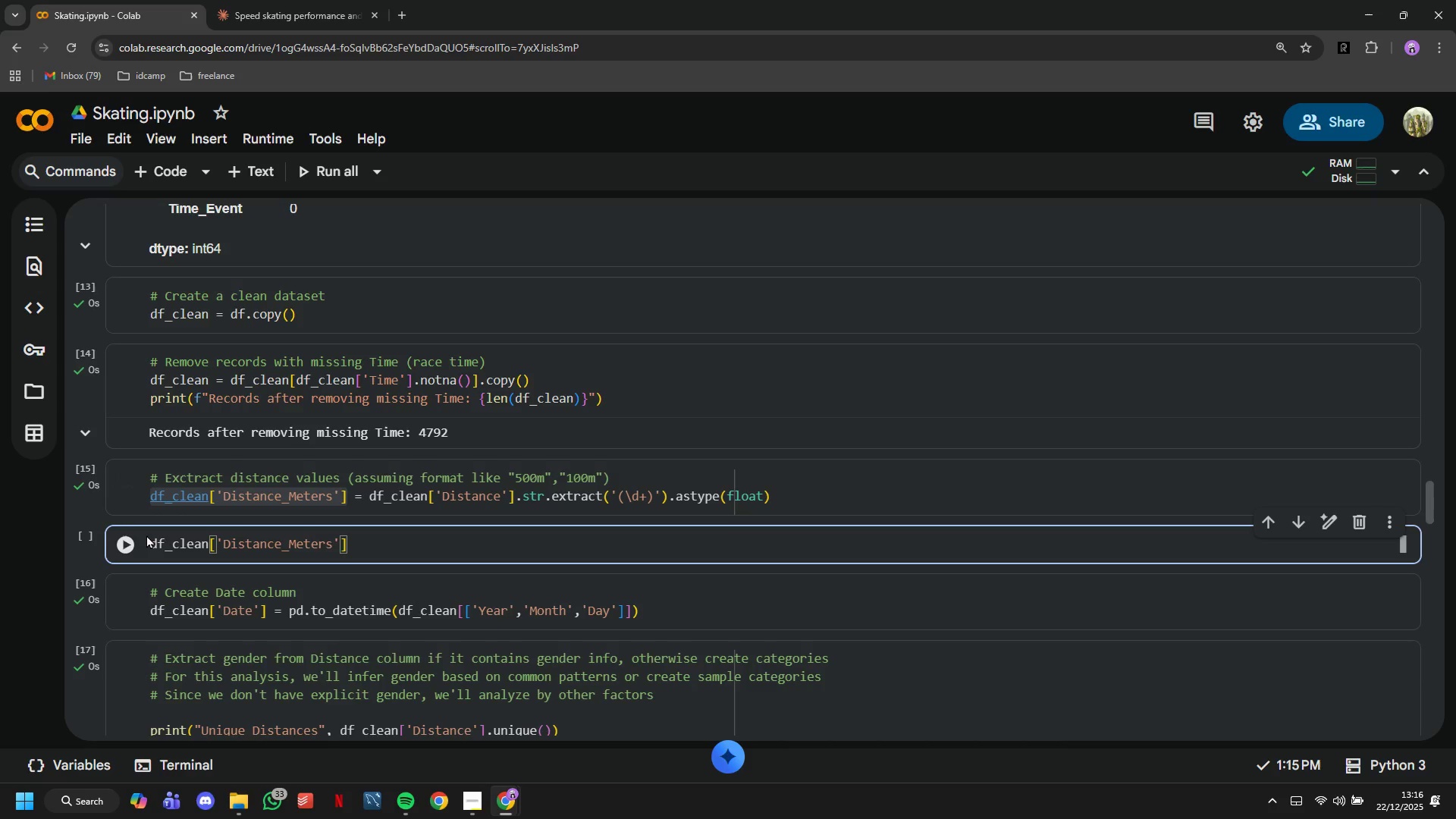 
left_click([146, 535])
 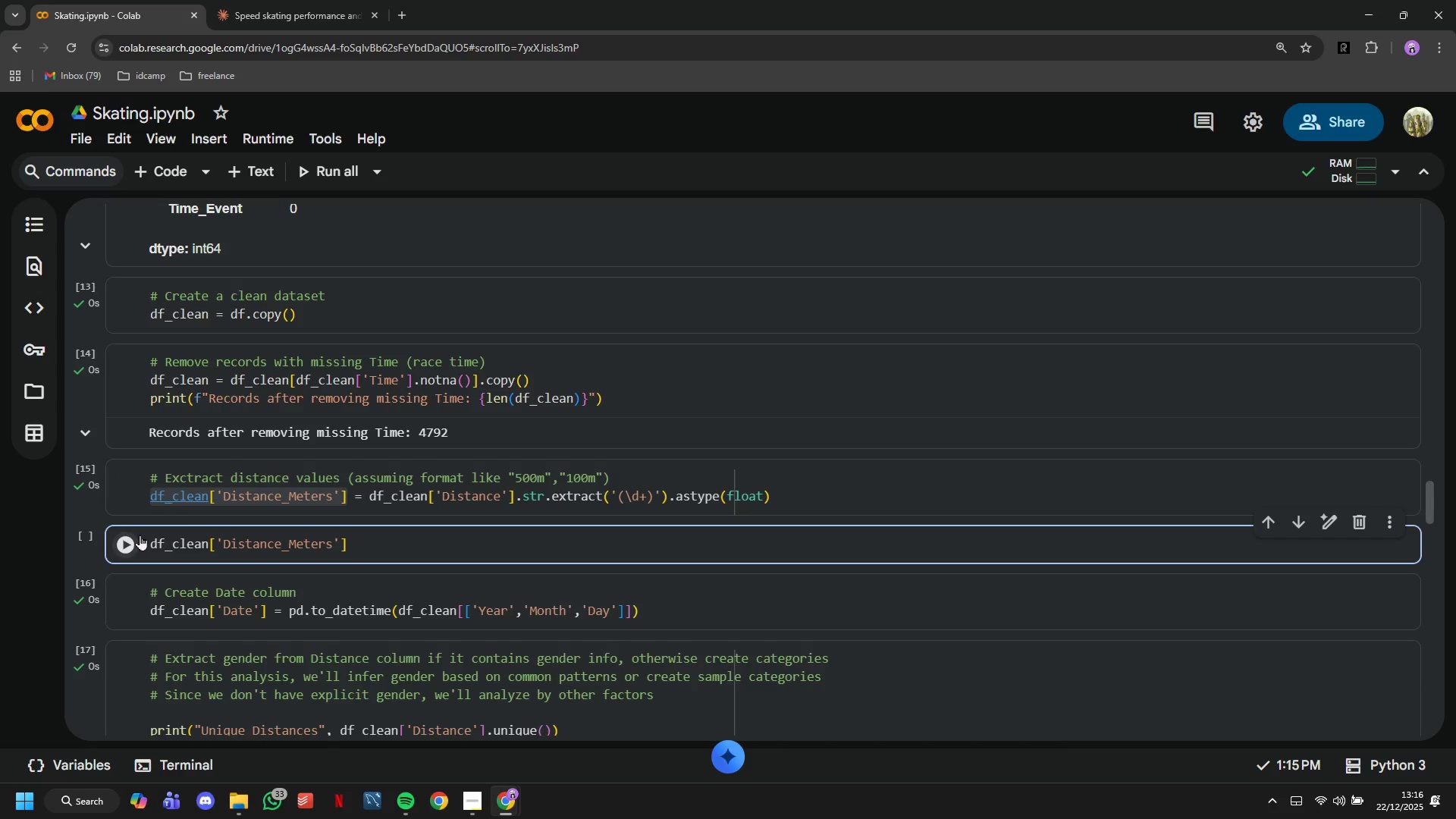 
left_click([140, 535])
 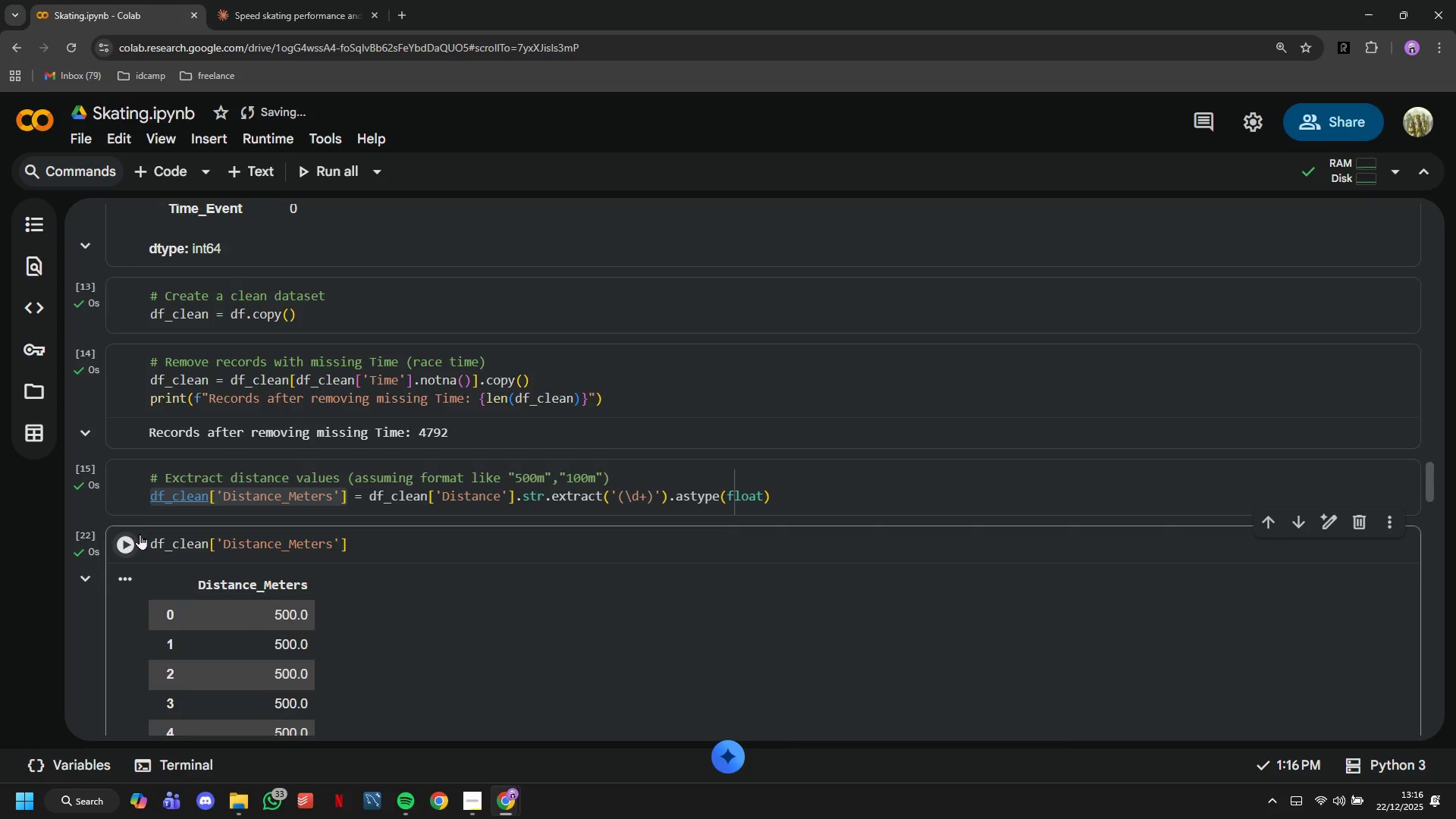 
scroll: coordinate [140, 534], scroll_direction: down, amount: 2.0
 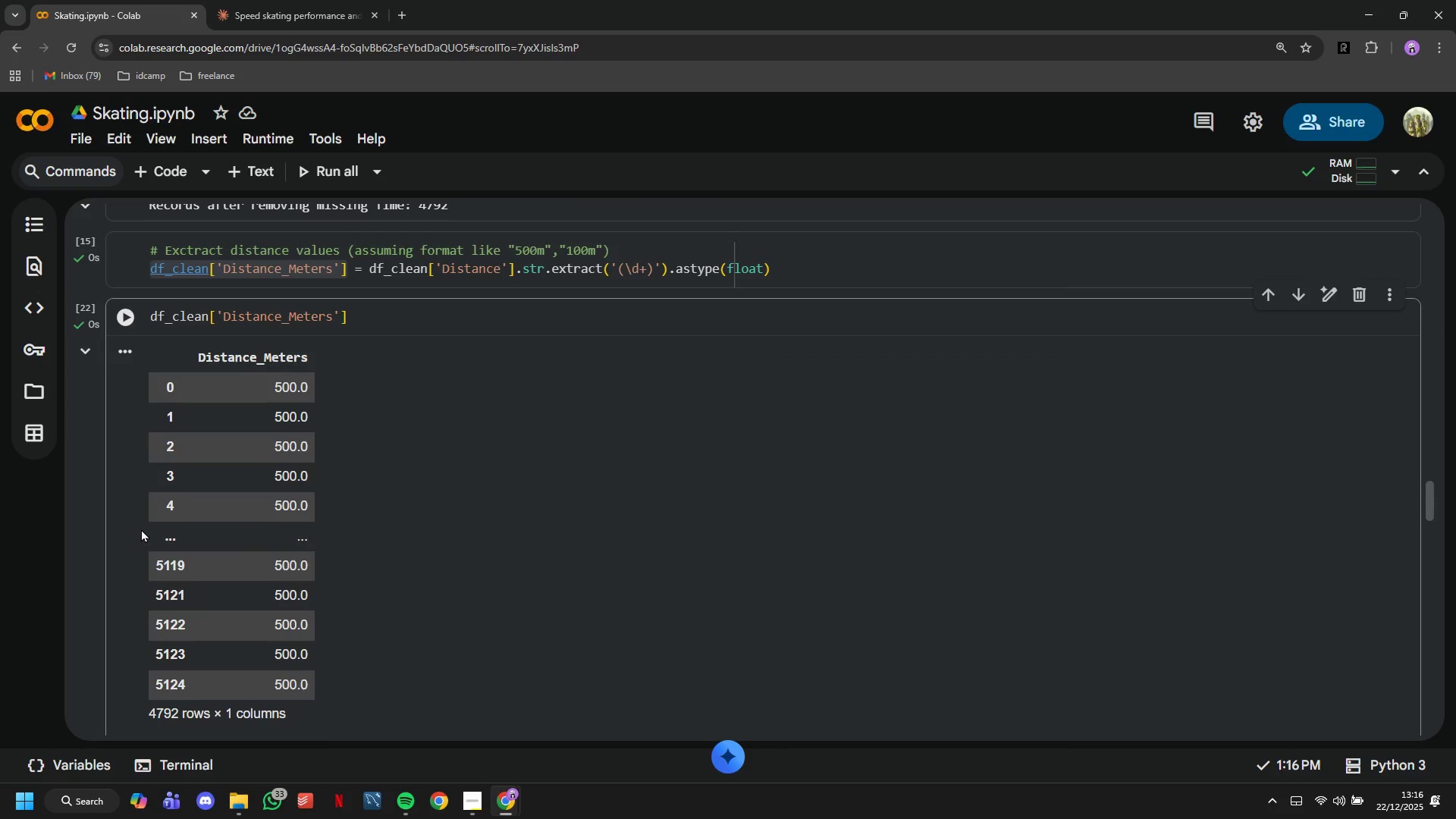 
wait(6.64)
 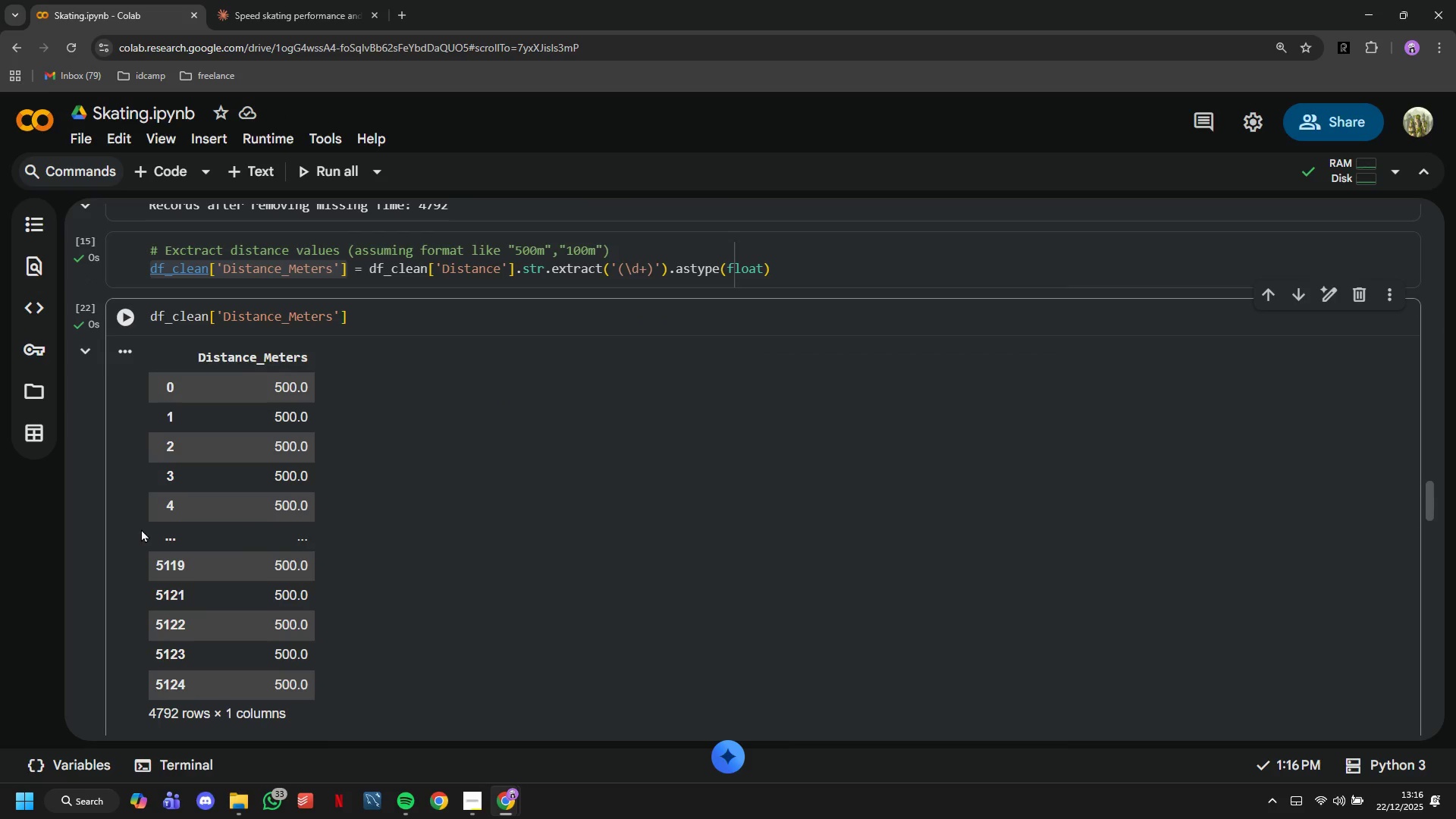 
left_click([174, 280])
 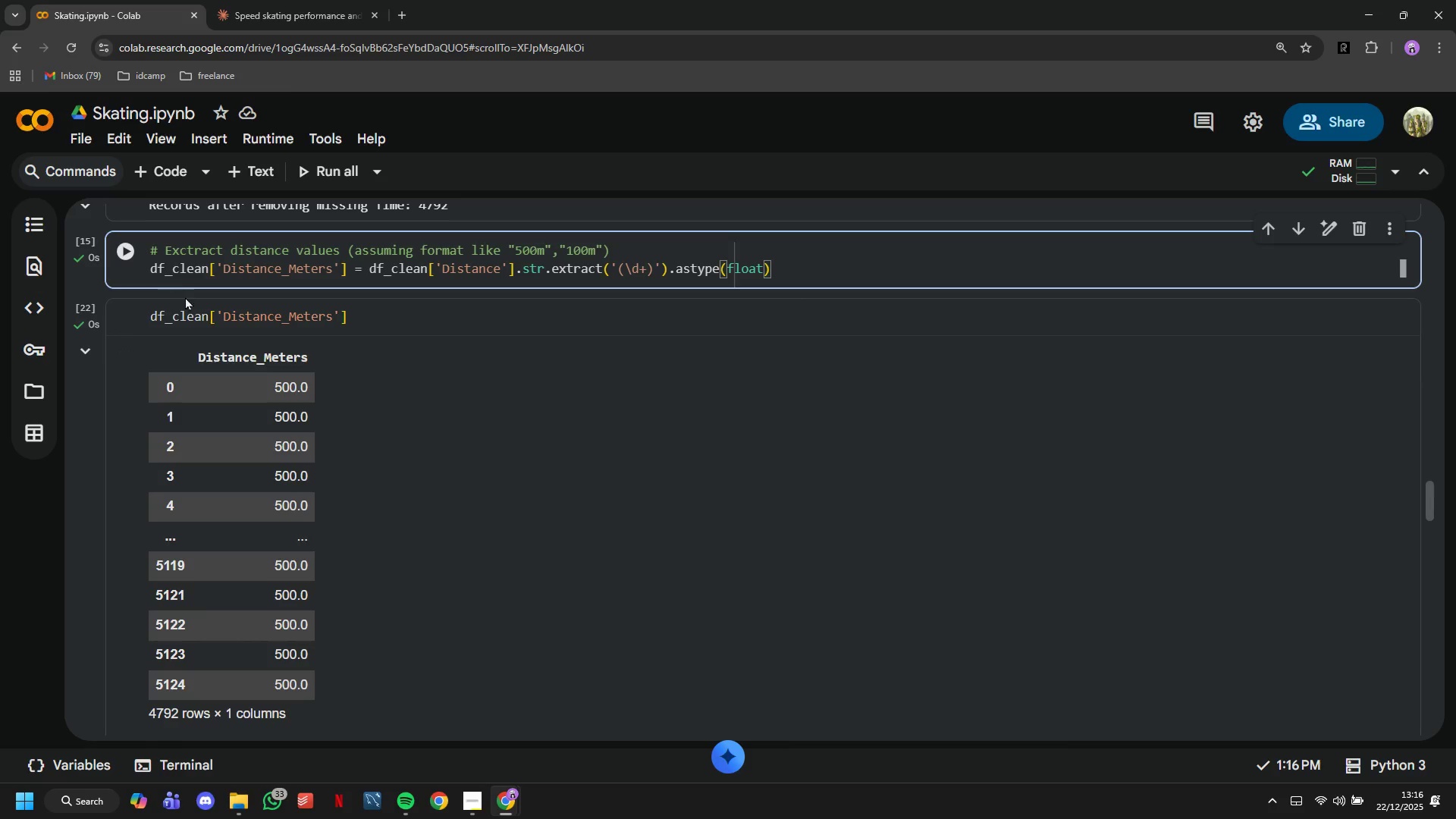 
left_click([203, 312])
 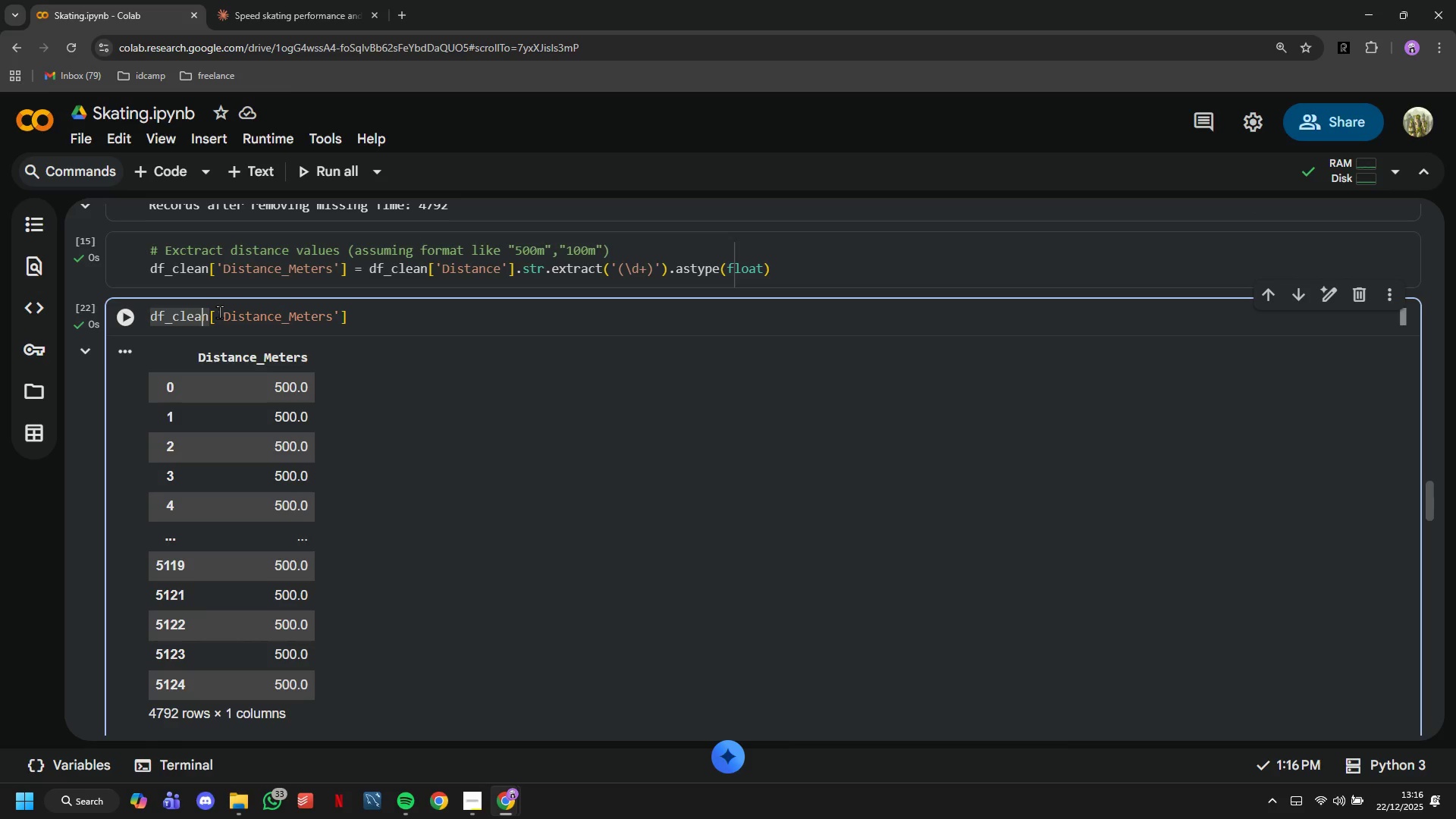 
left_click([381, 315])
 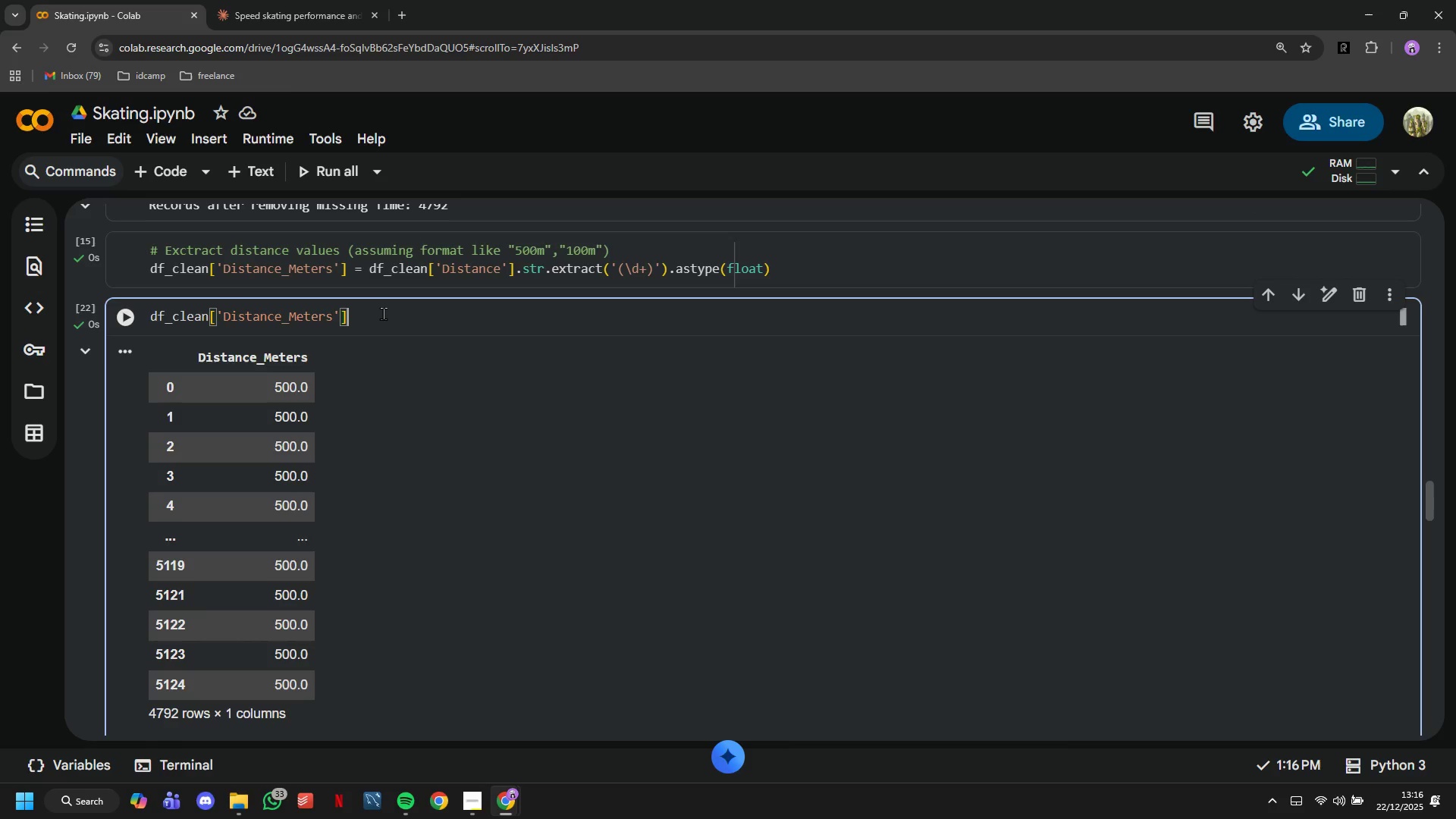 
type(.unique()
 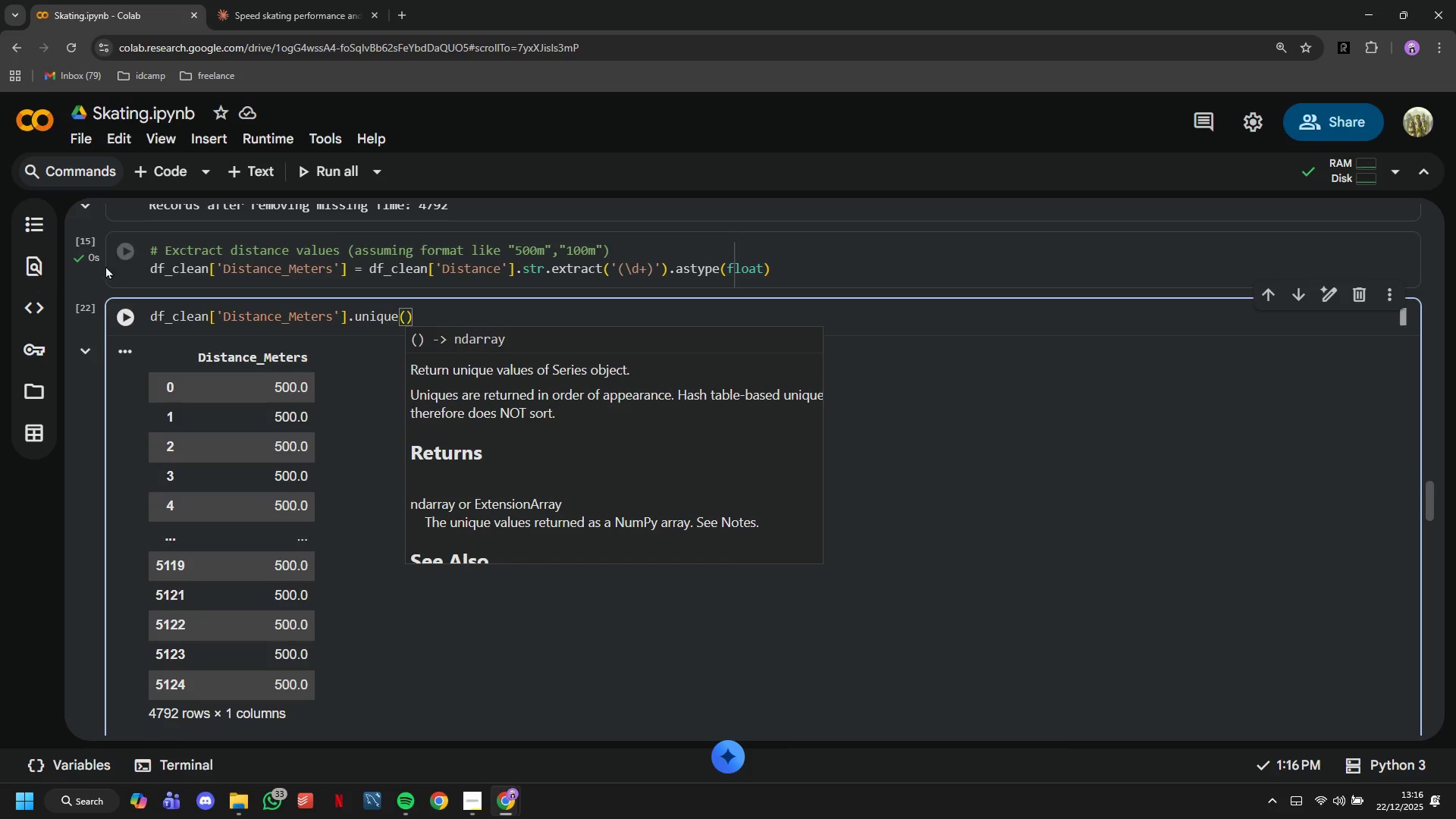 
left_click([127, 315])
 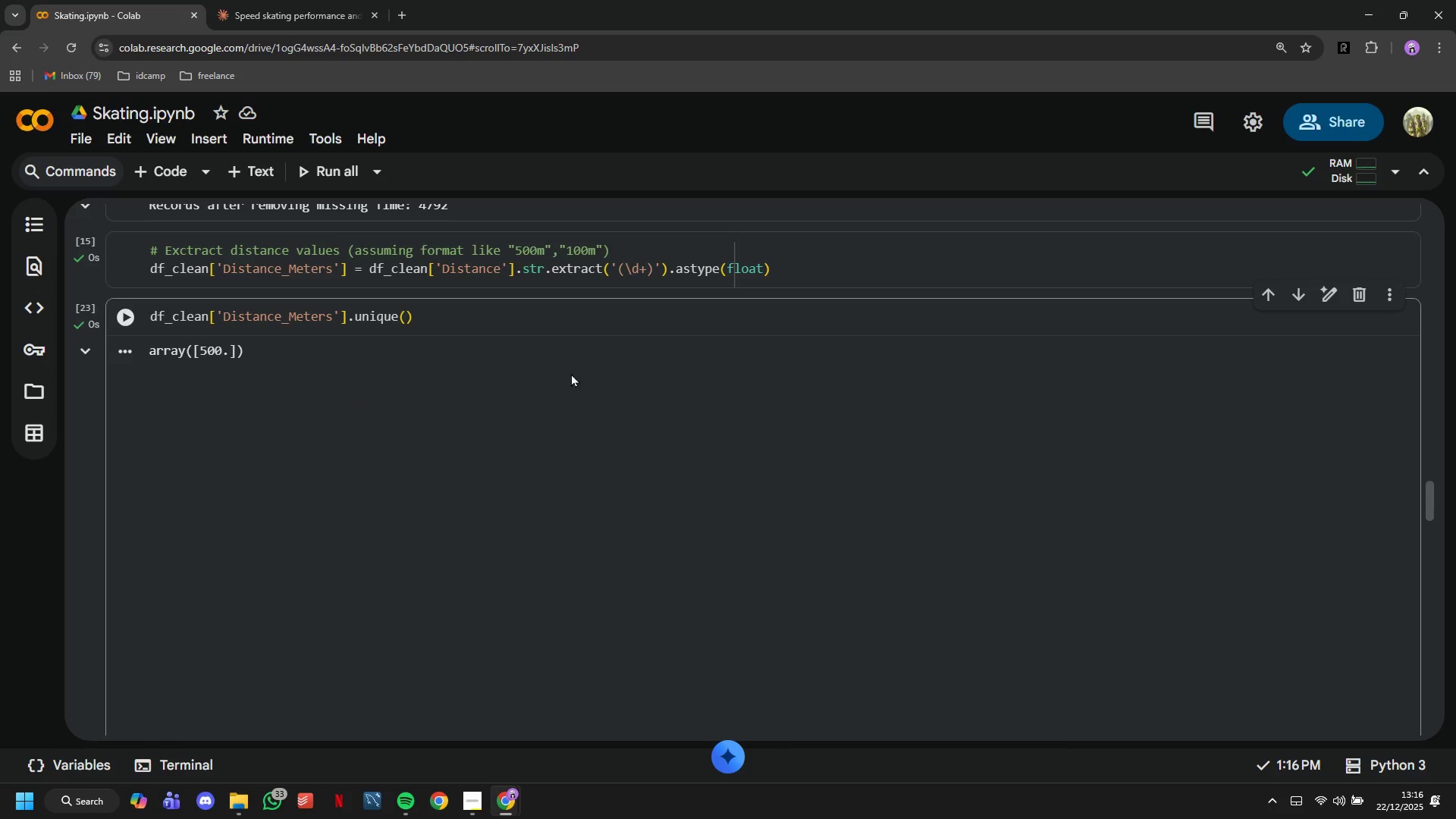 
left_click([529, 318])
 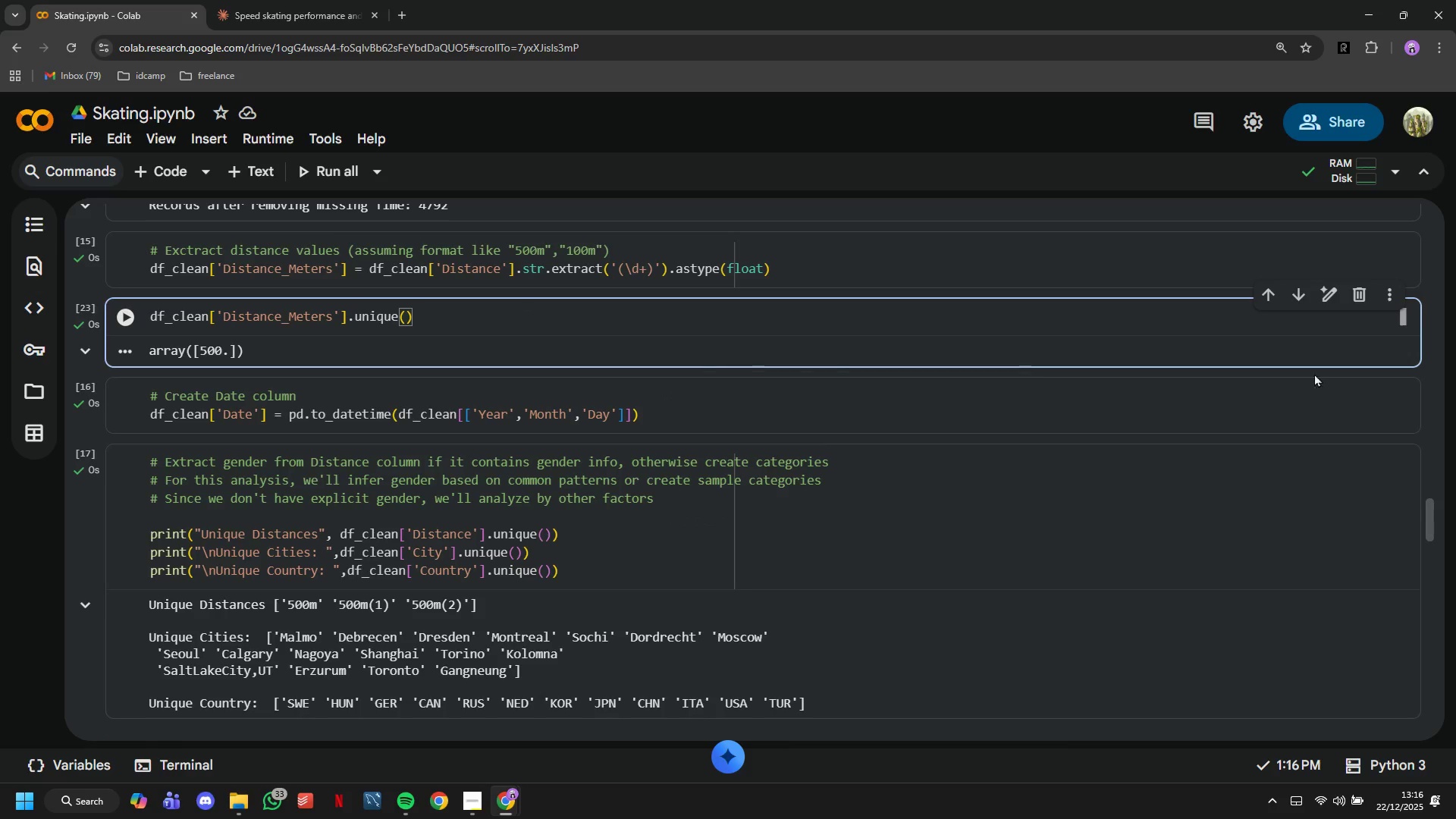 
left_click([1363, 305])
 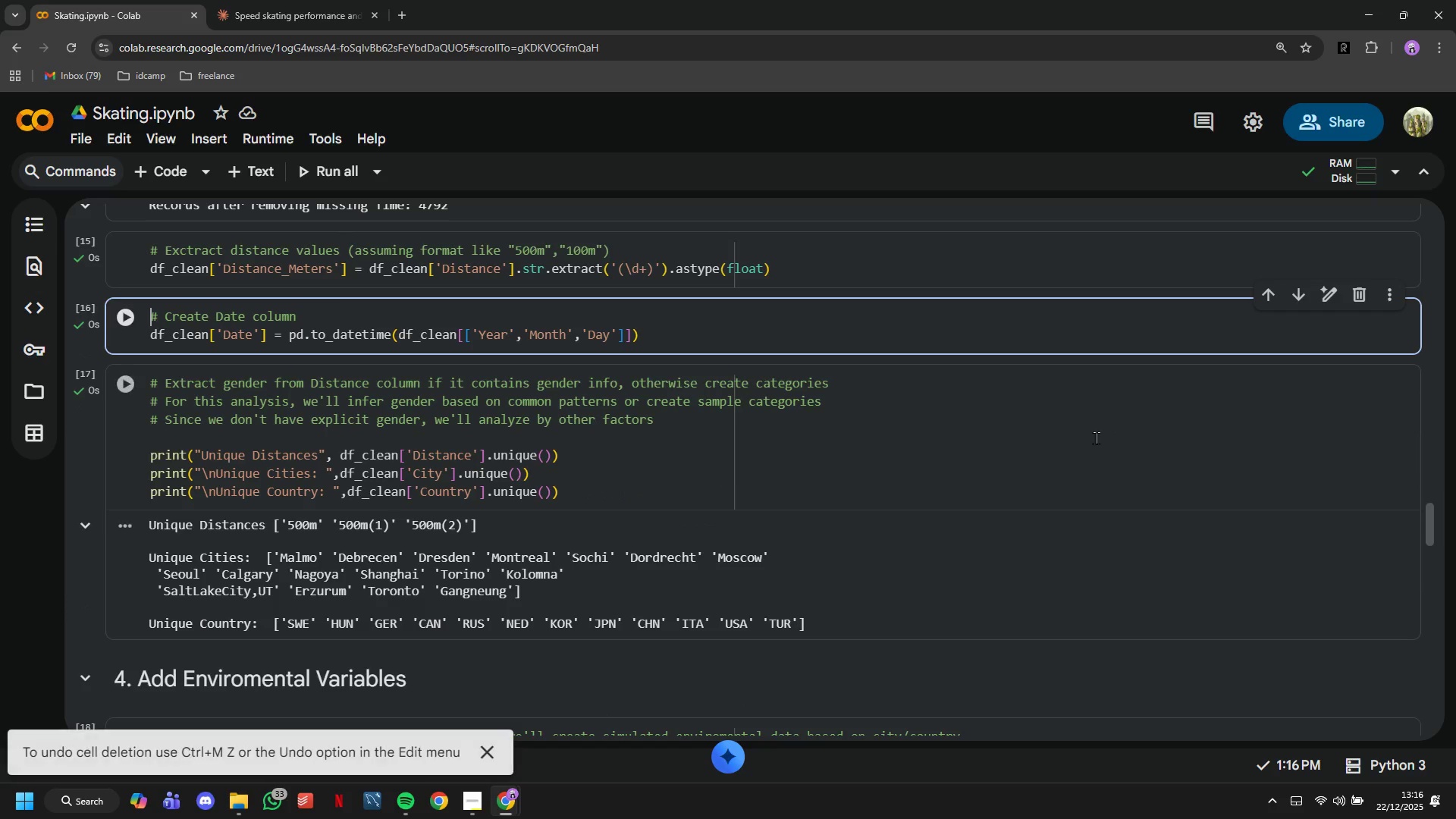 
scroll: coordinate [1094, 438], scroll_direction: down, amount: 16.0